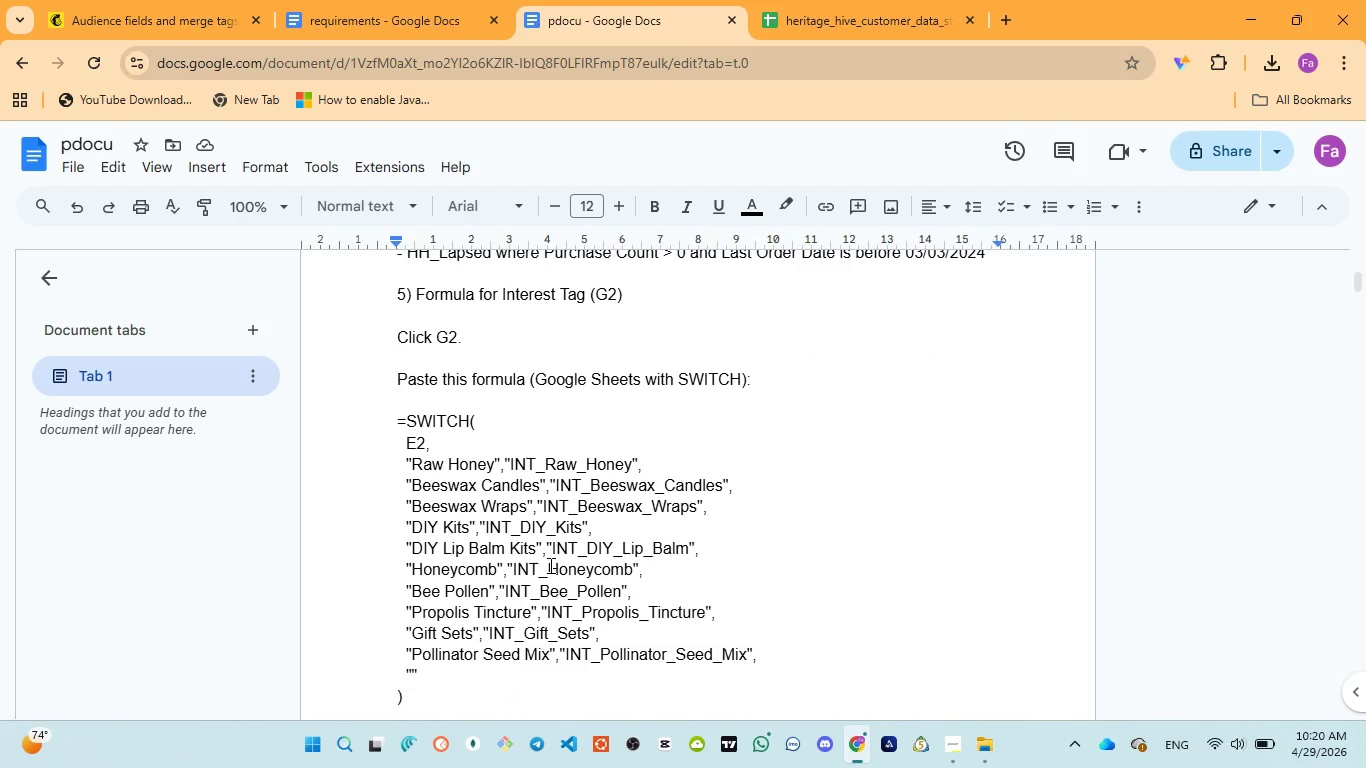 
left_click([838, 14])
 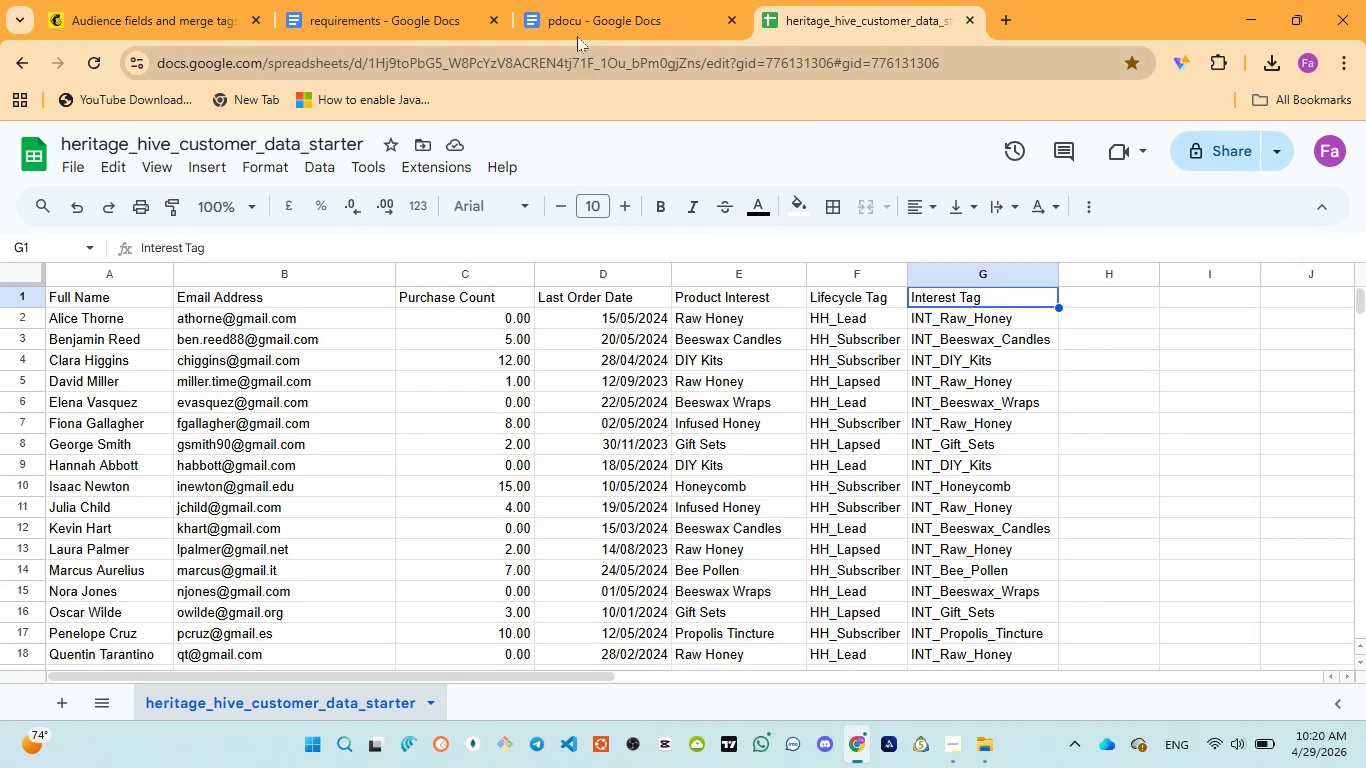 
left_click([570, 24])
 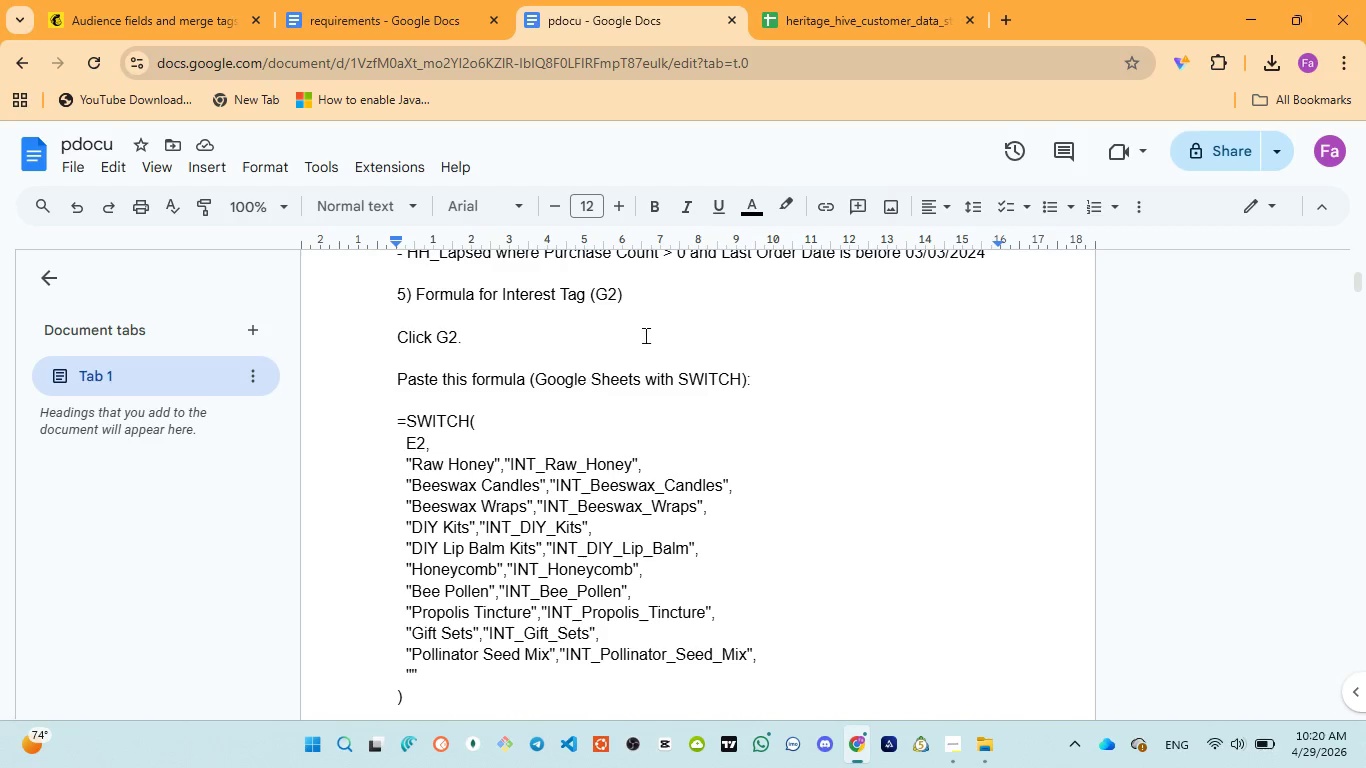 
left_click_drag(start_coordinate=[837, 14], to_coordinate=[851, 41])
 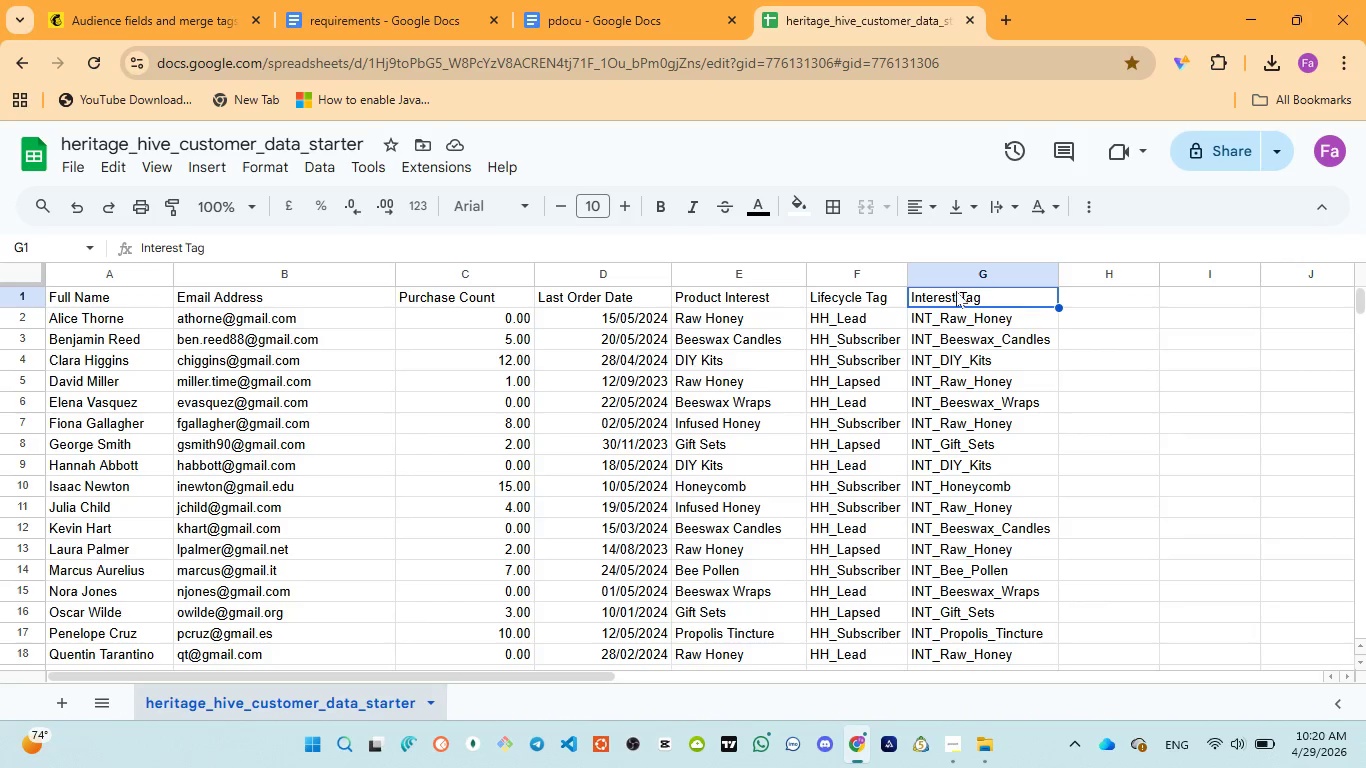 
double_click([956, 291])
 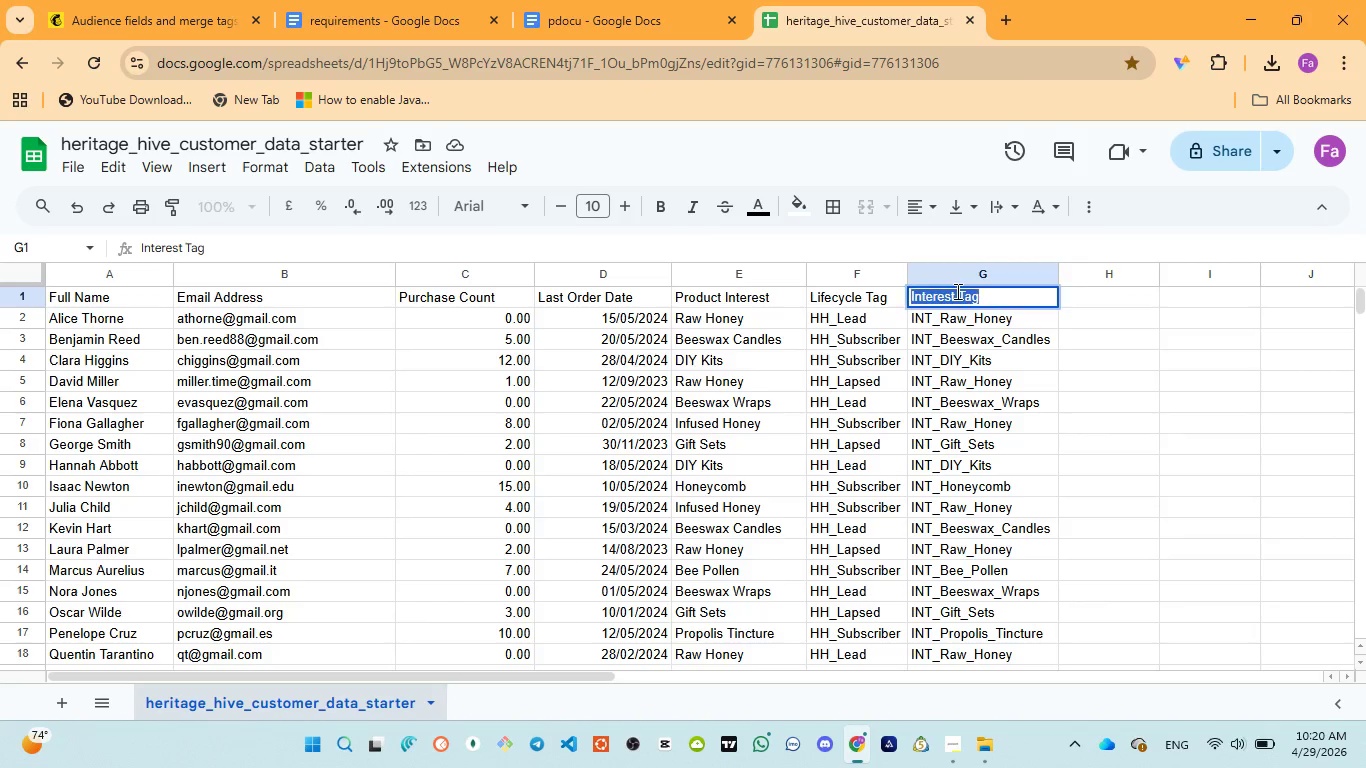 
triple_click([956, 291])
 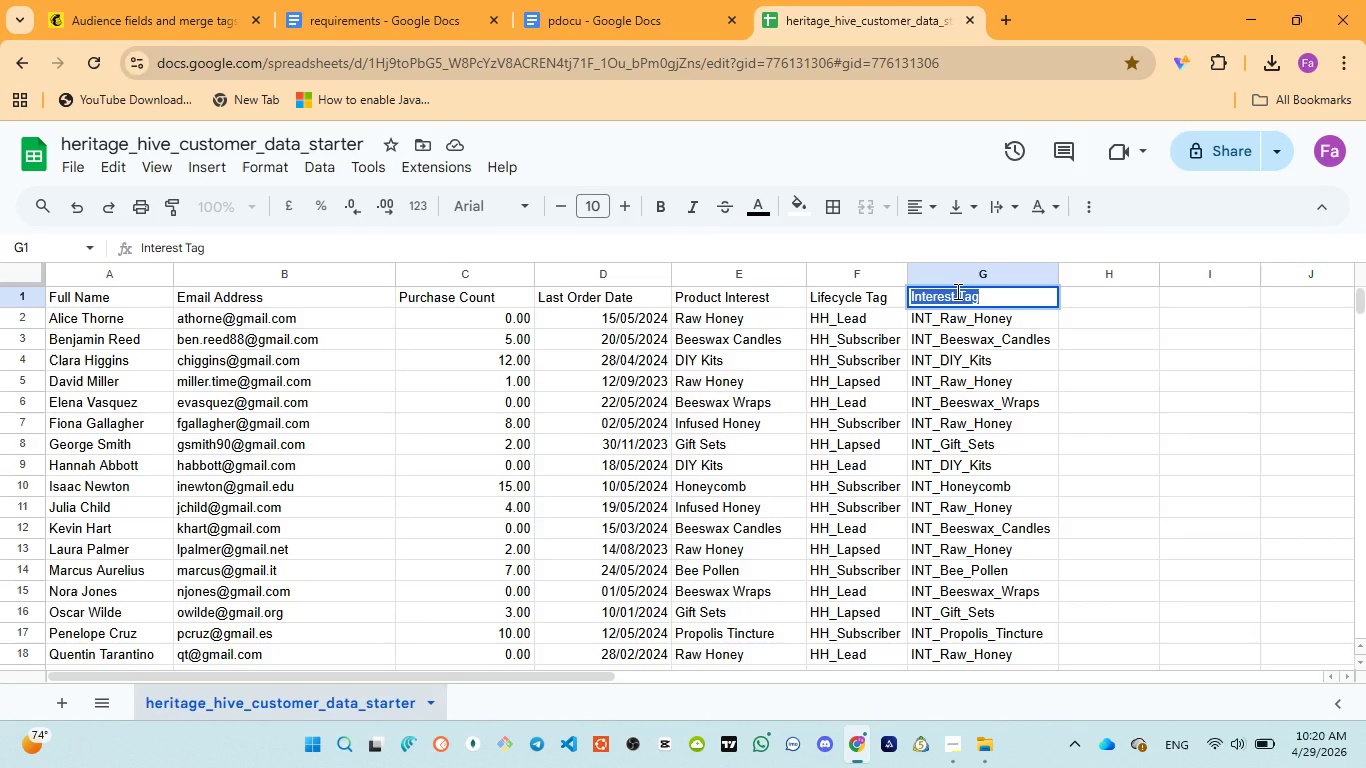 
key(Control+C)
 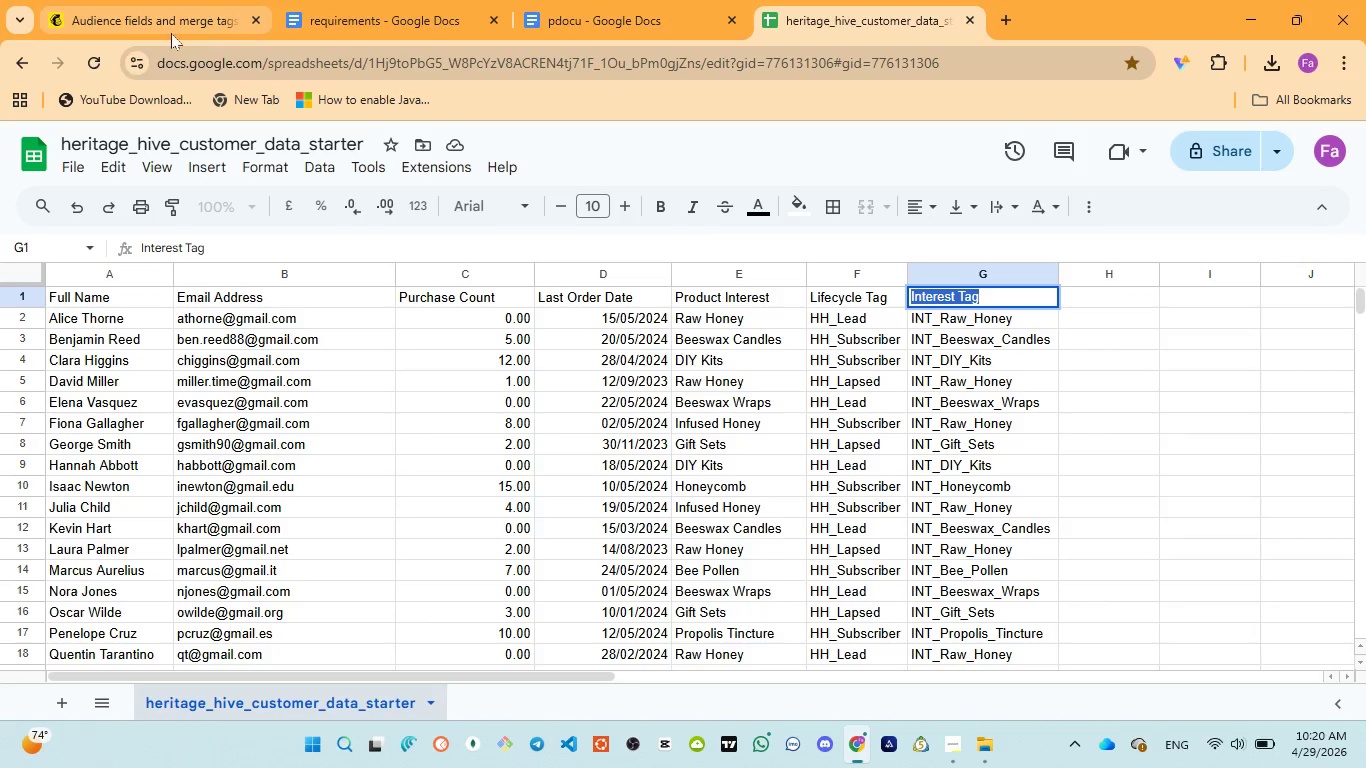 
left_click([162, 22])
 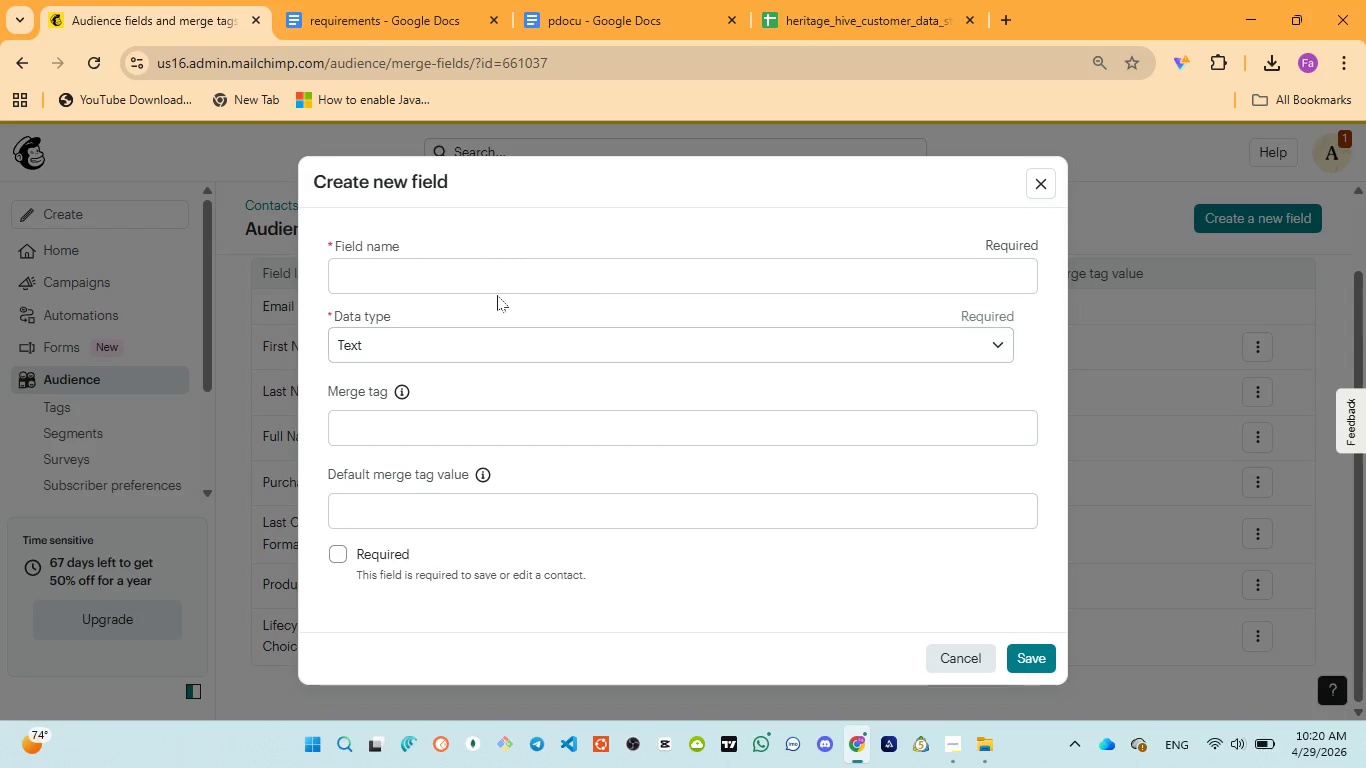 
left_click([479, 262])
 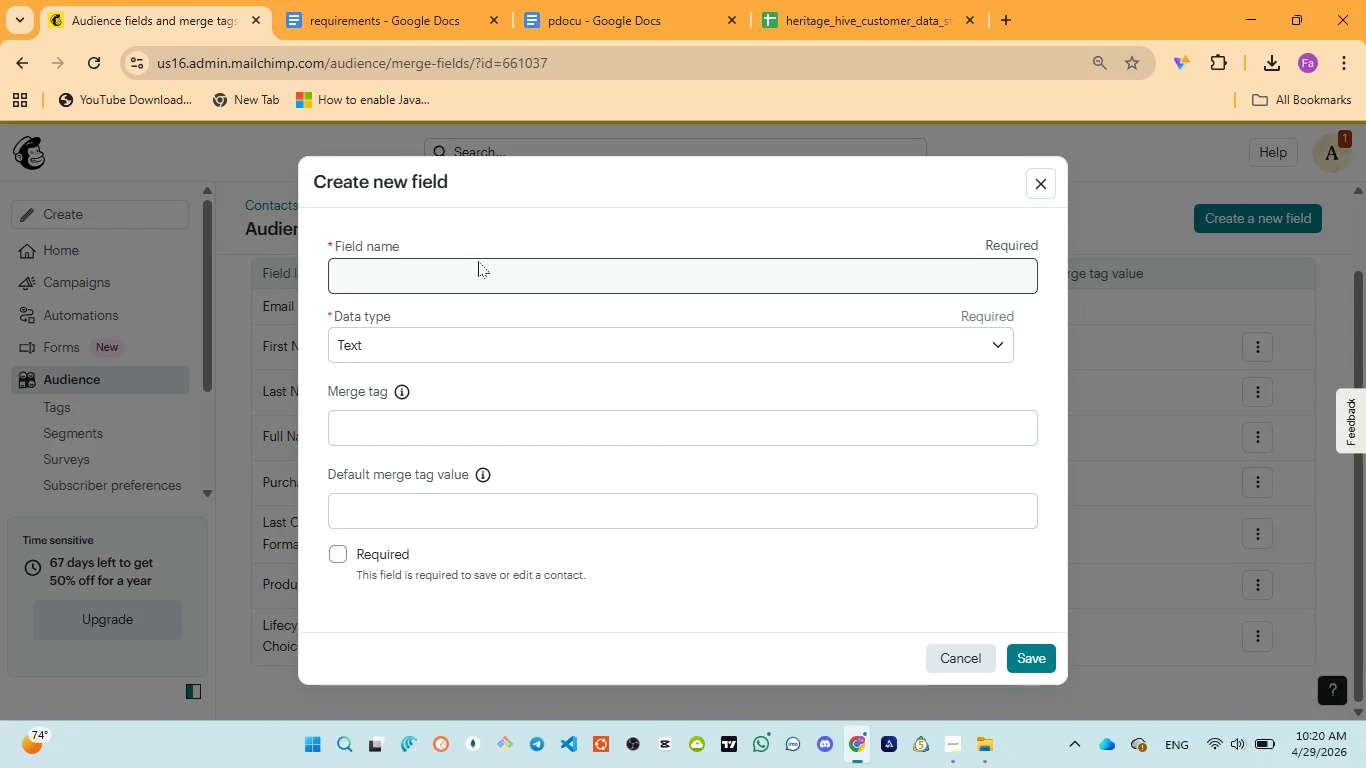 
key(Control+V)
 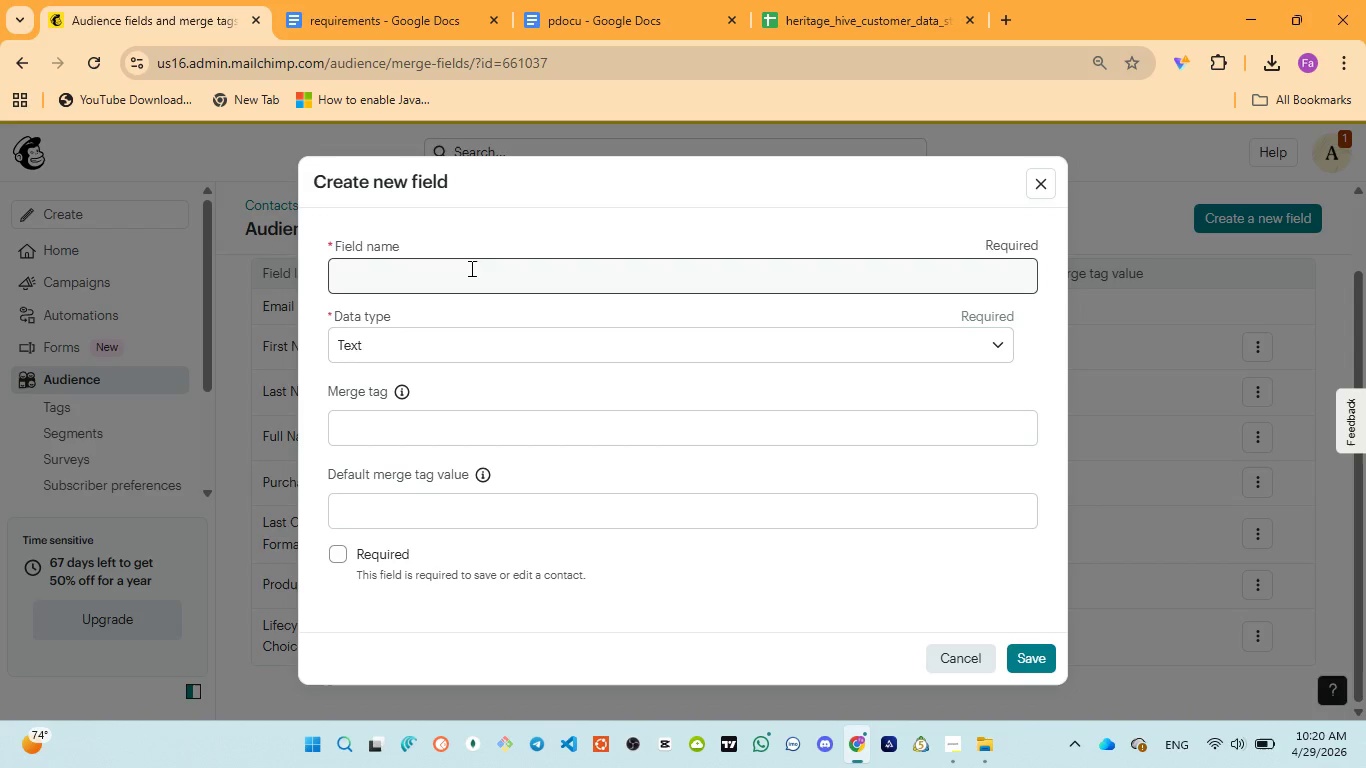 
left_click([470, 268])
 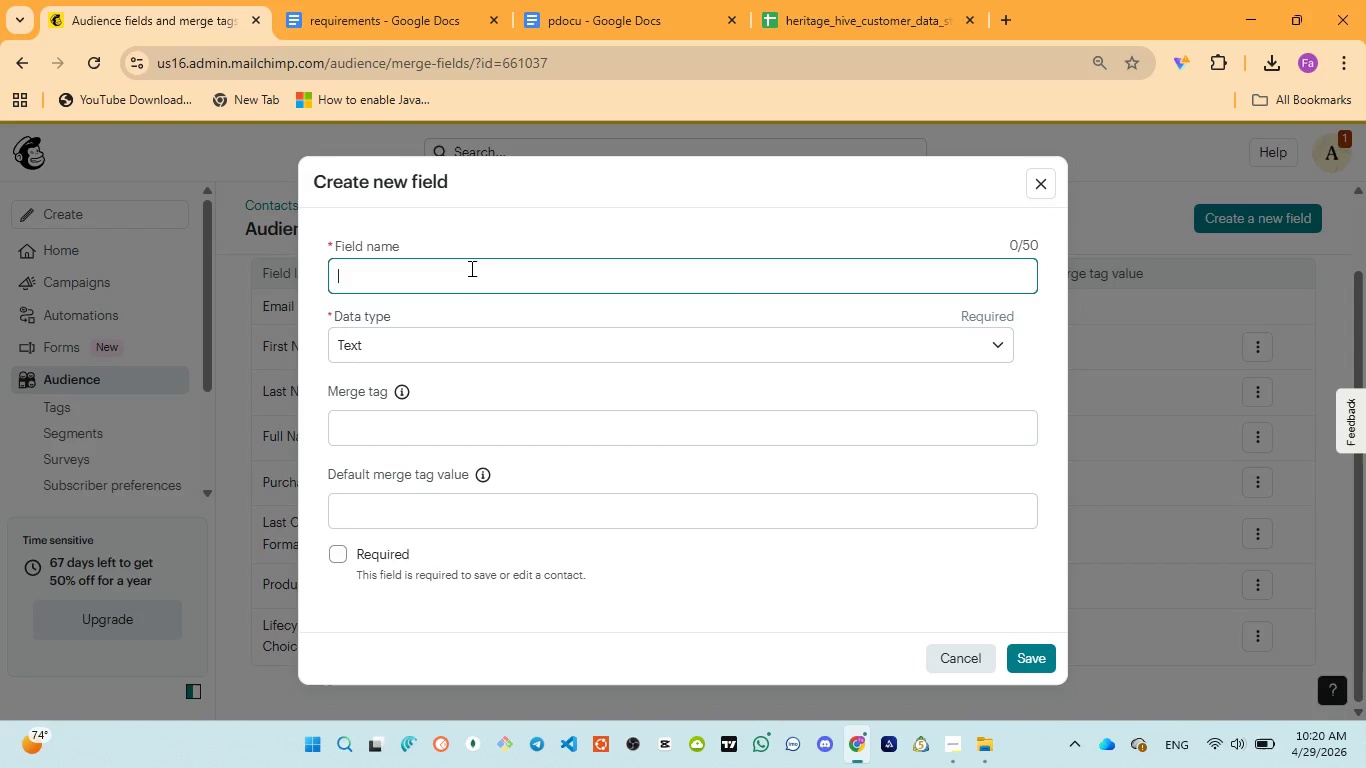 
key(Control+V)
 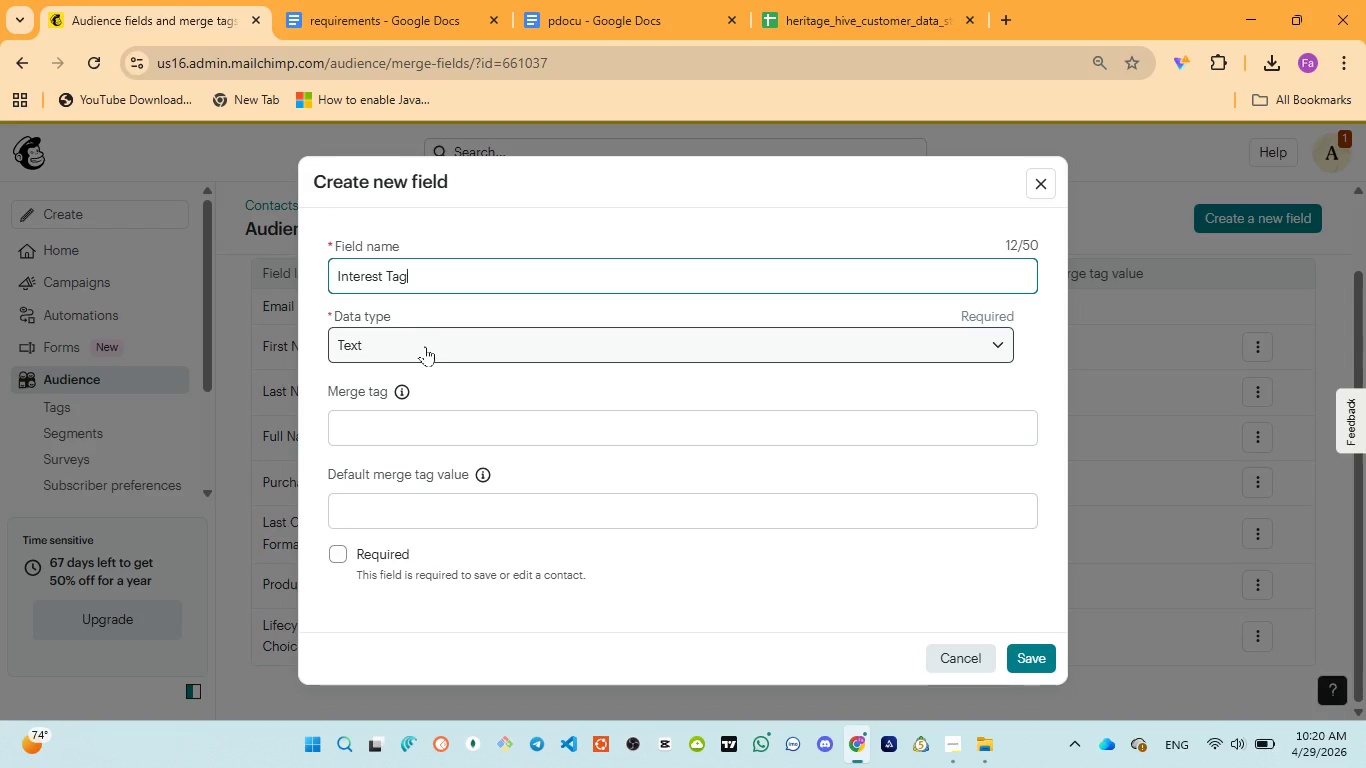 
left_click([428, 347])
 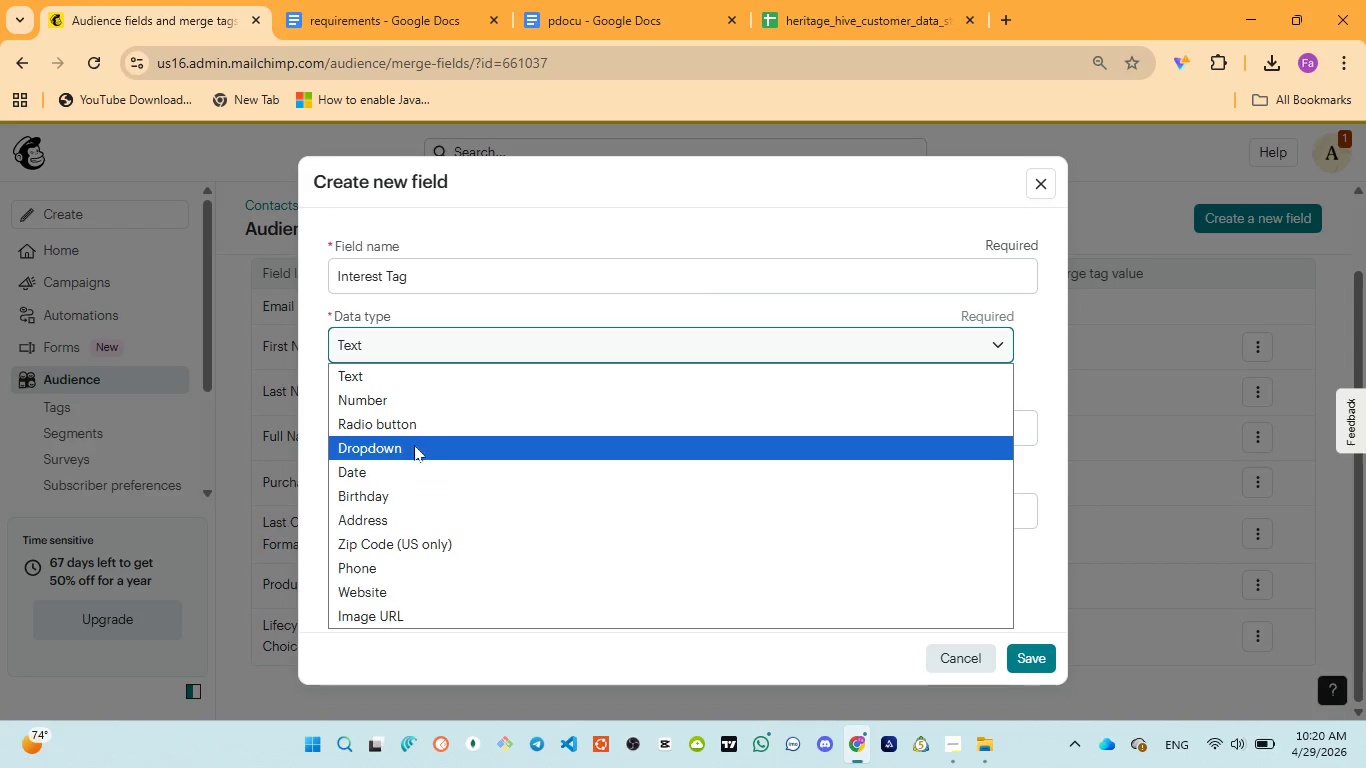 
left_click([413, 446])
 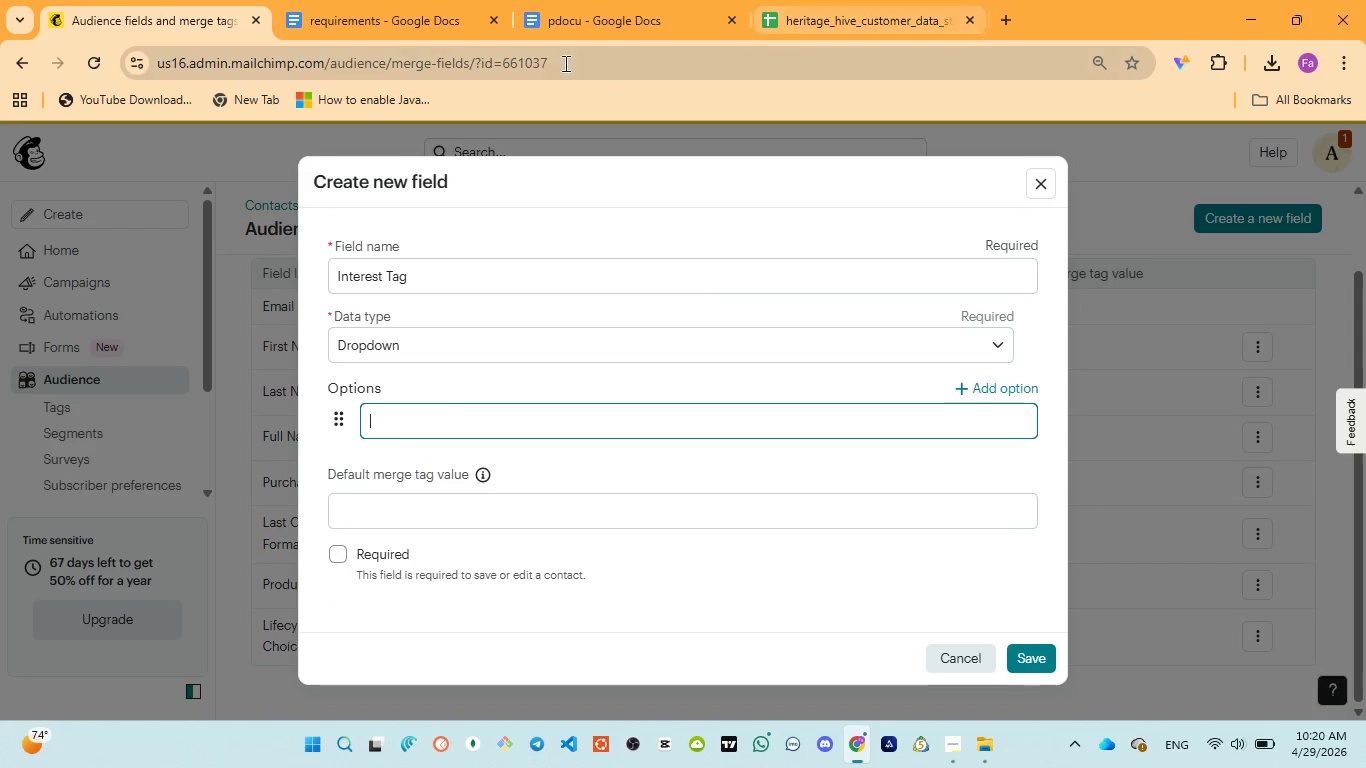 
left_click([548, 17])
 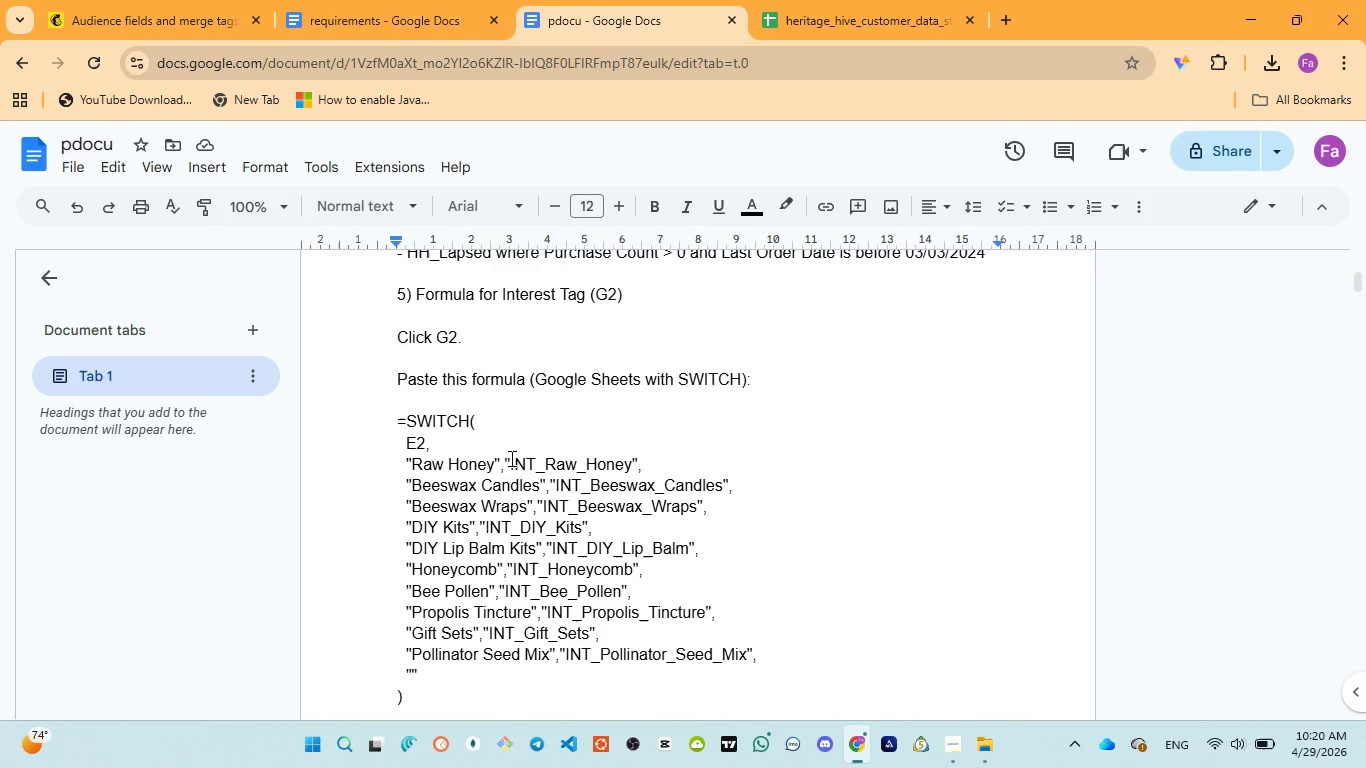 
wait(10.77)
 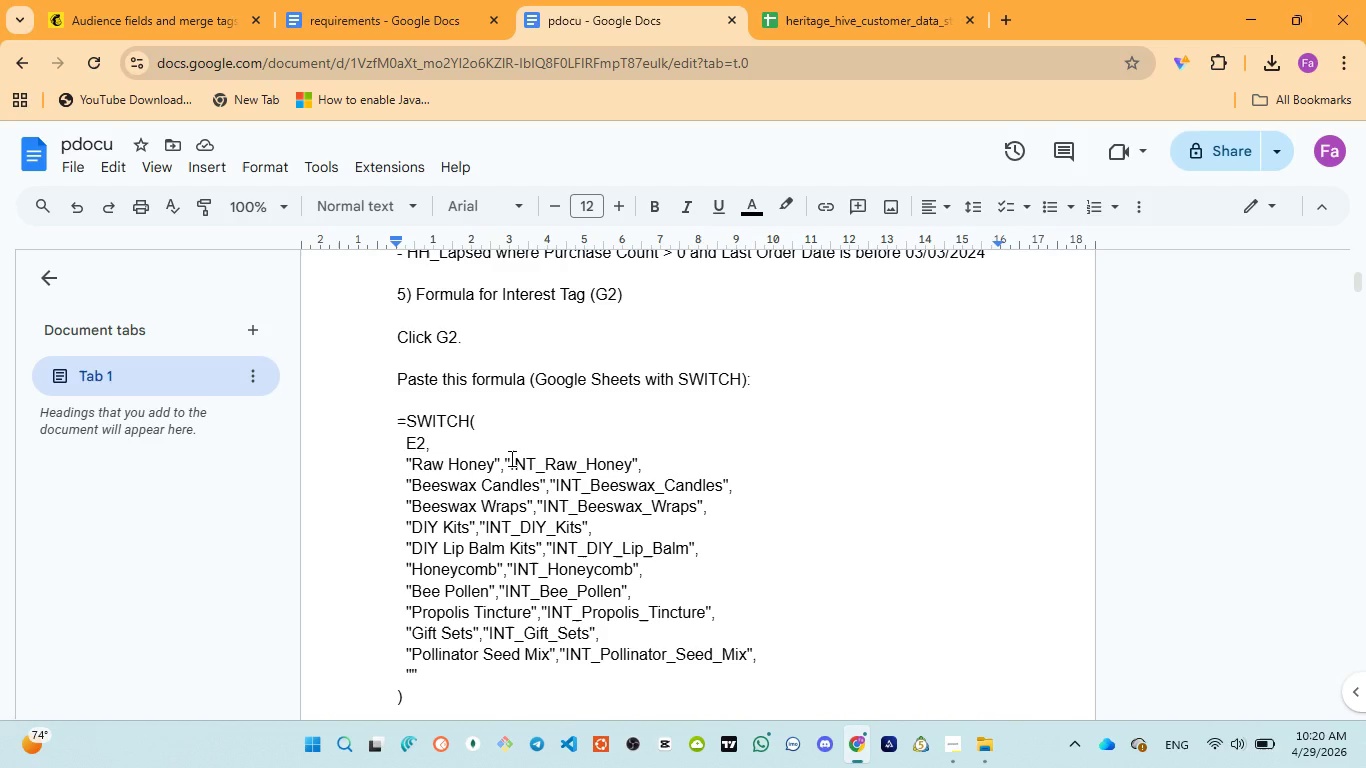 
left_click([830, 21])
 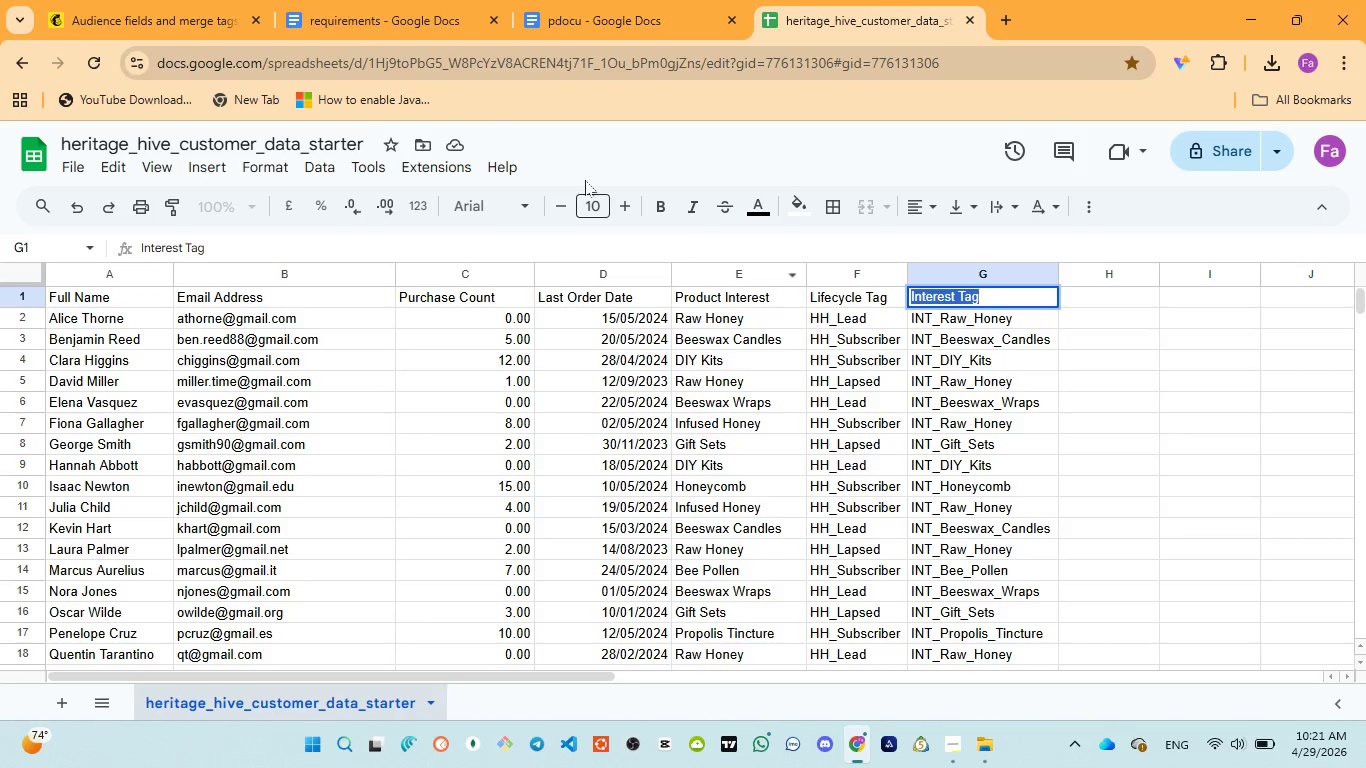 
wait(5.5)
 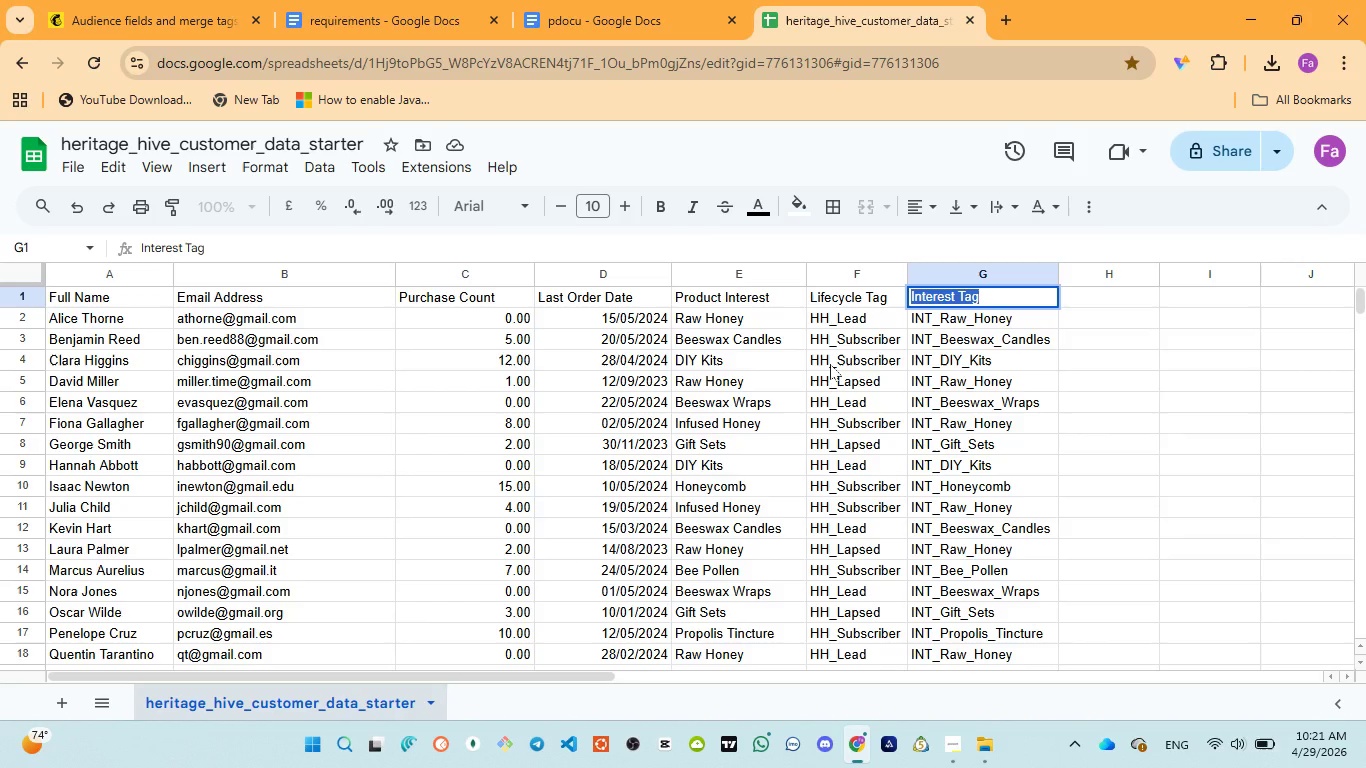 
left_click([577, 21])
 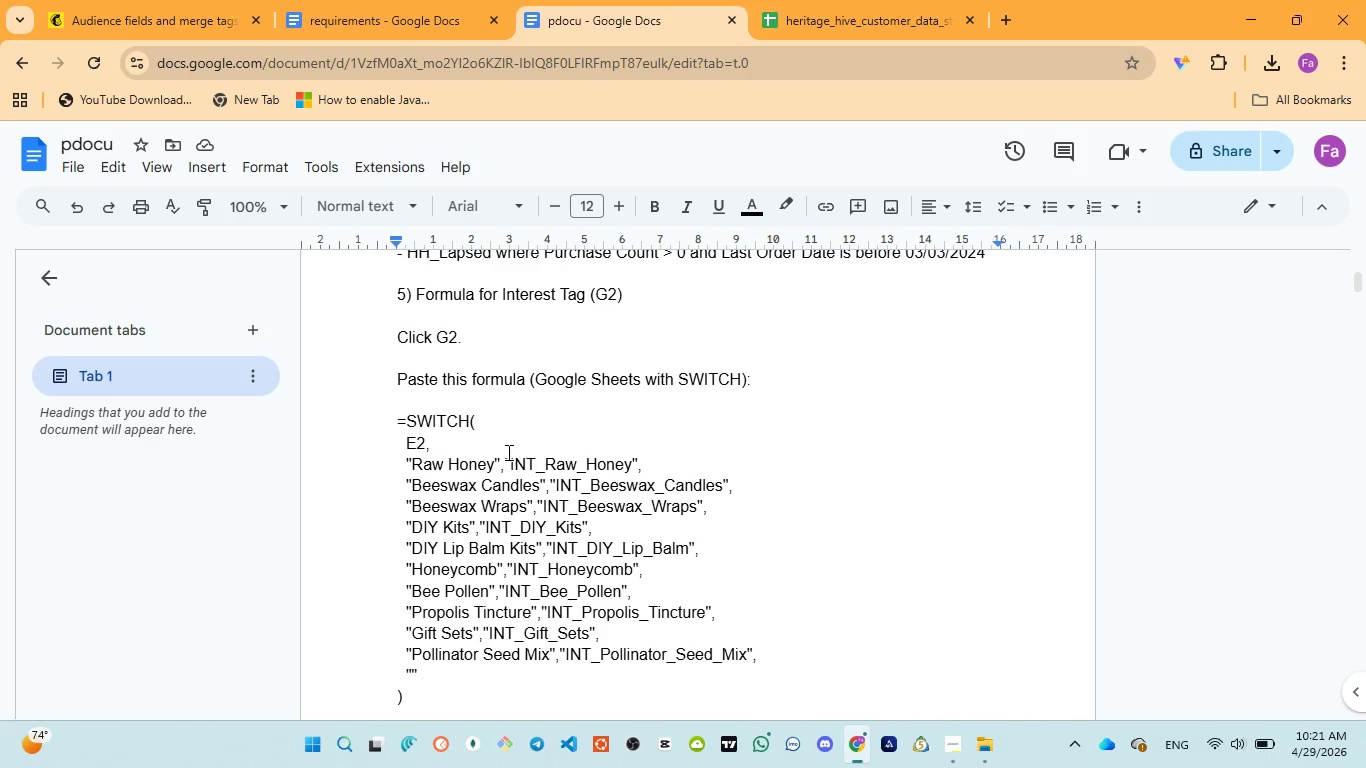 
left_click_drag(start_coordinate=[508, 453], to_coordinate=[532, 457])
 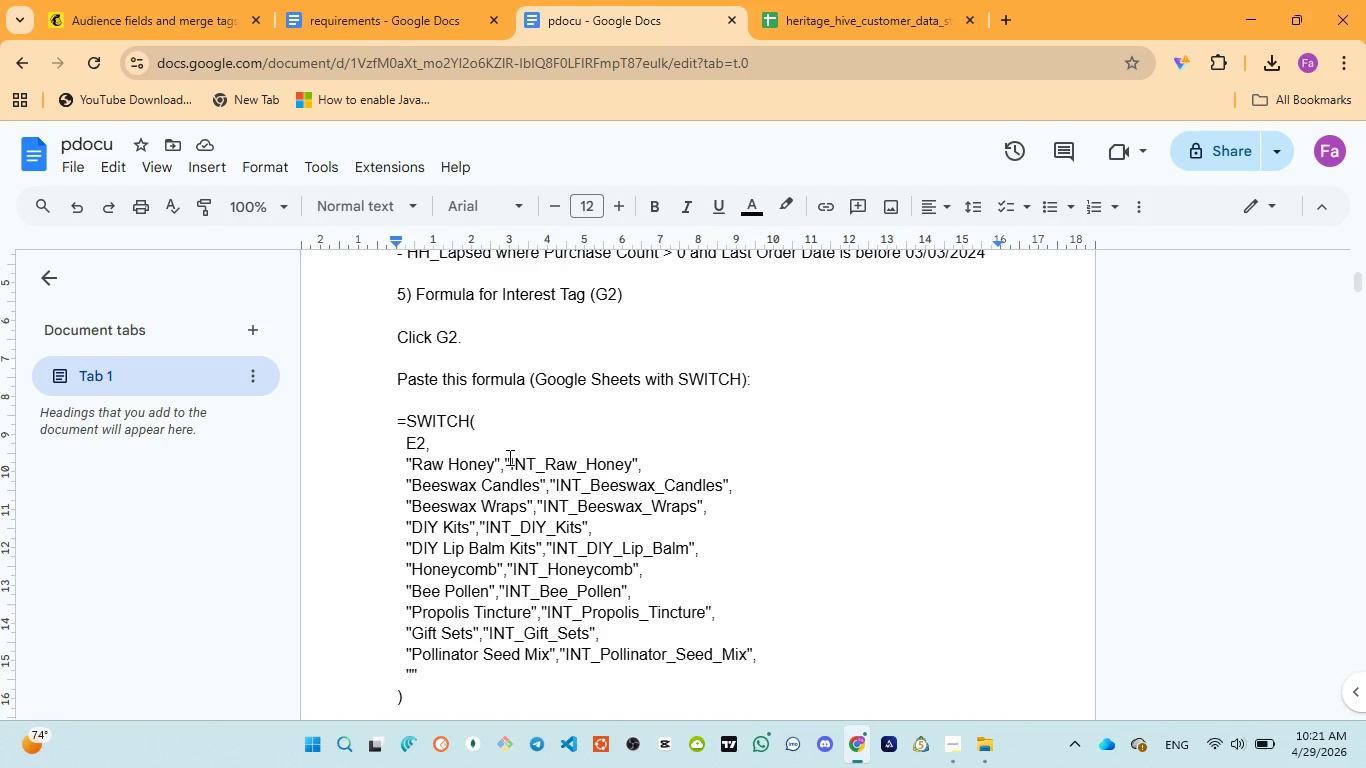 
left_click_drag(start_coordinate=[508, 457], to_coordinate=[631, 460])
 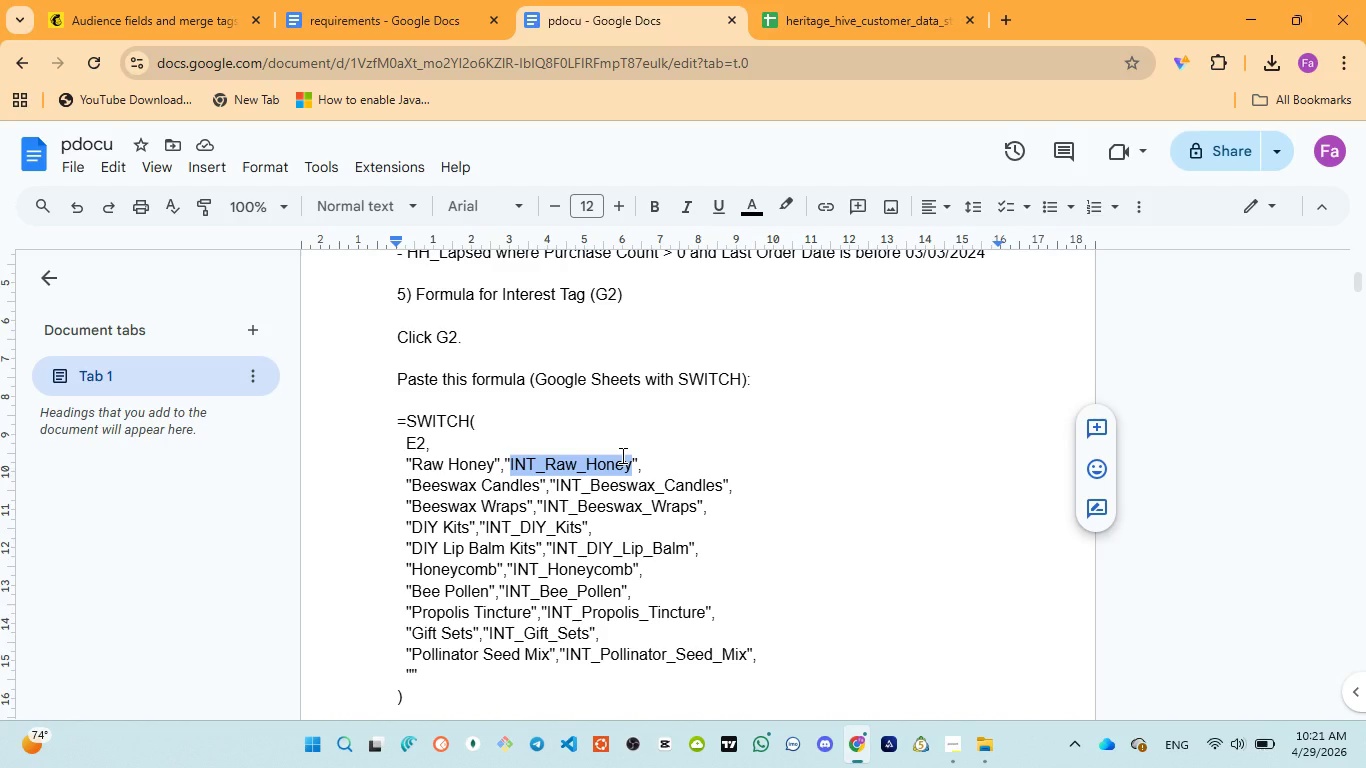 
key(Control+C)
 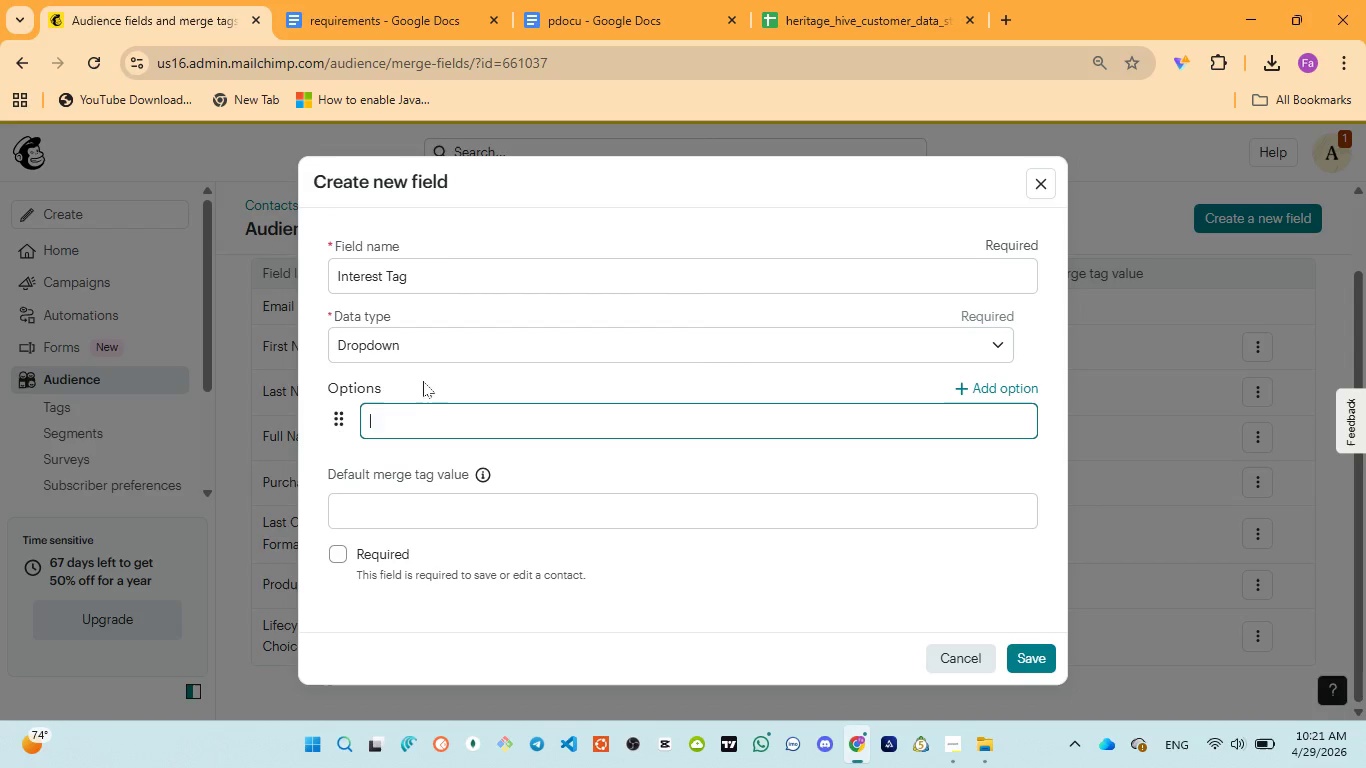 
key(Control+V)
 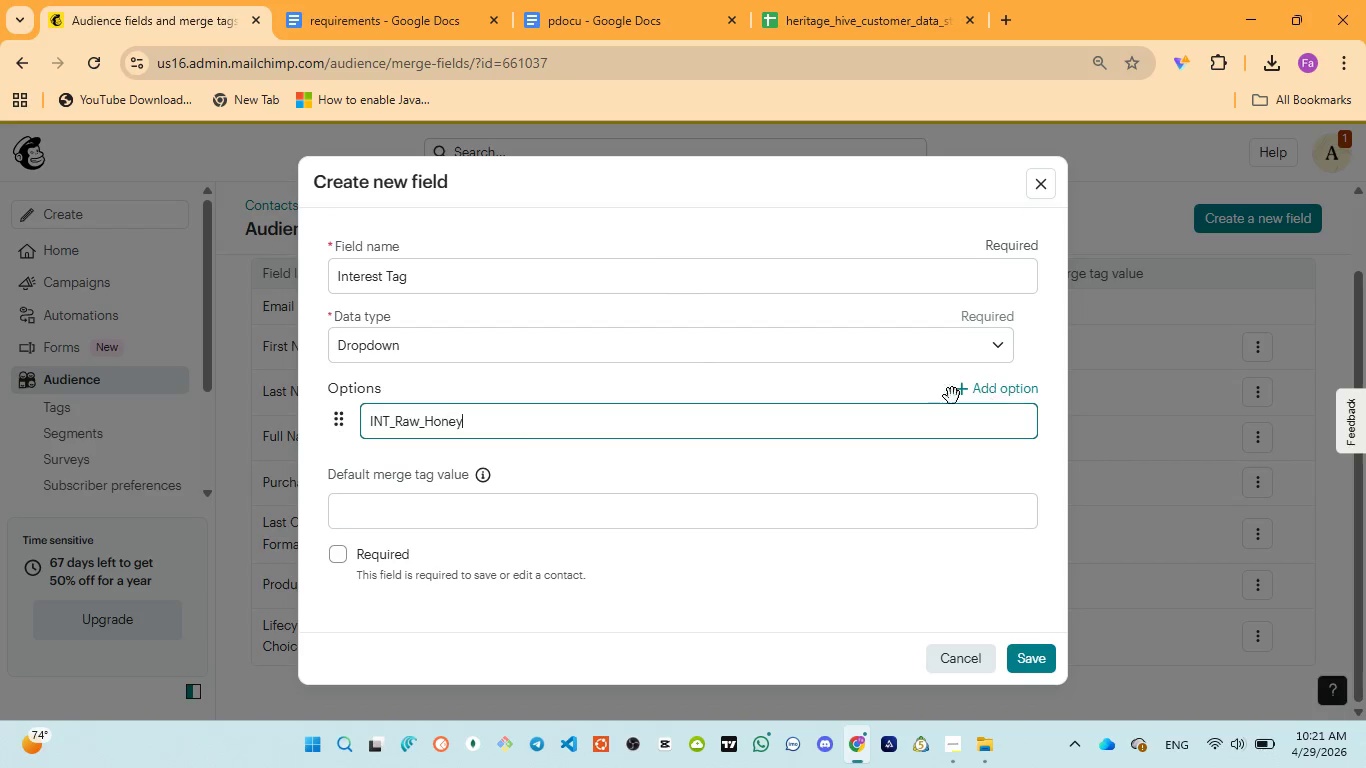 
left_click([889, 382])
 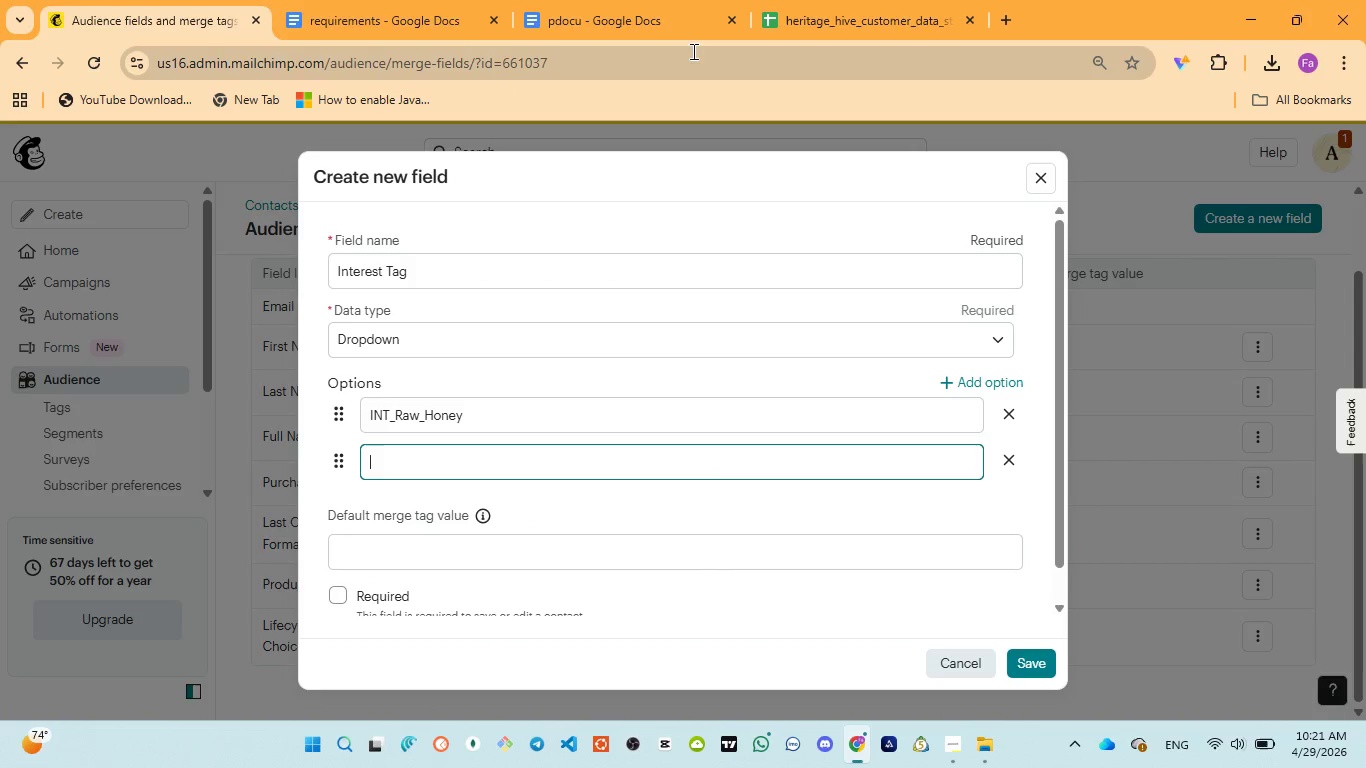 
left_click([575, 19])
 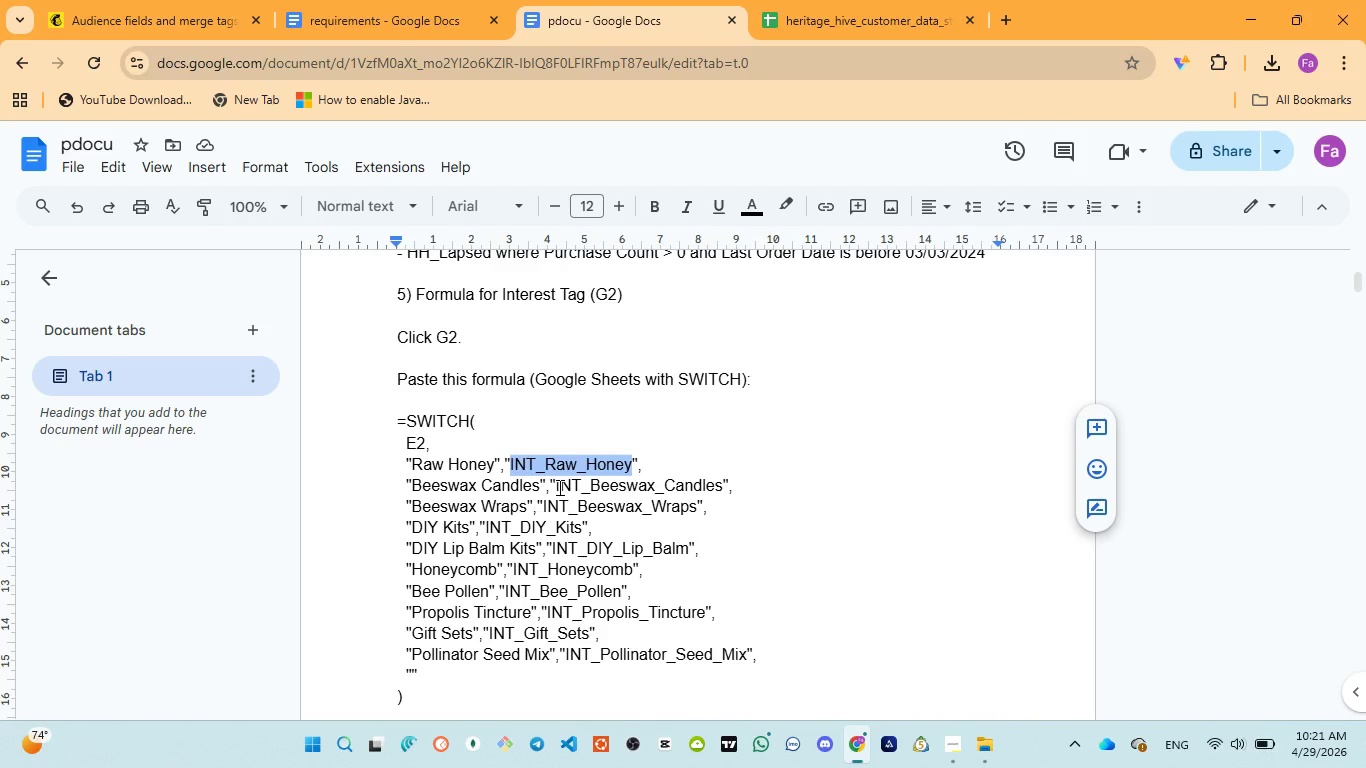 
left_click([558, 487])
 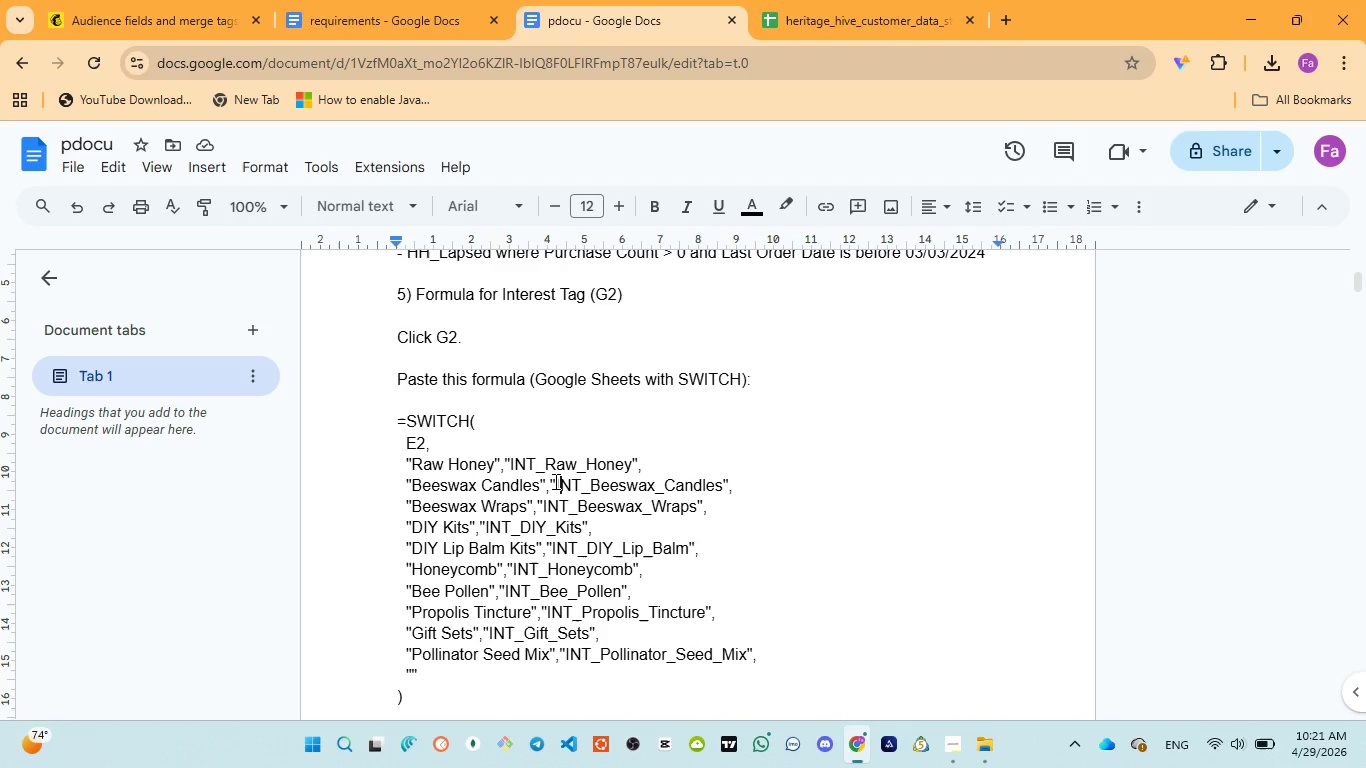 
left_click([559, 481])
 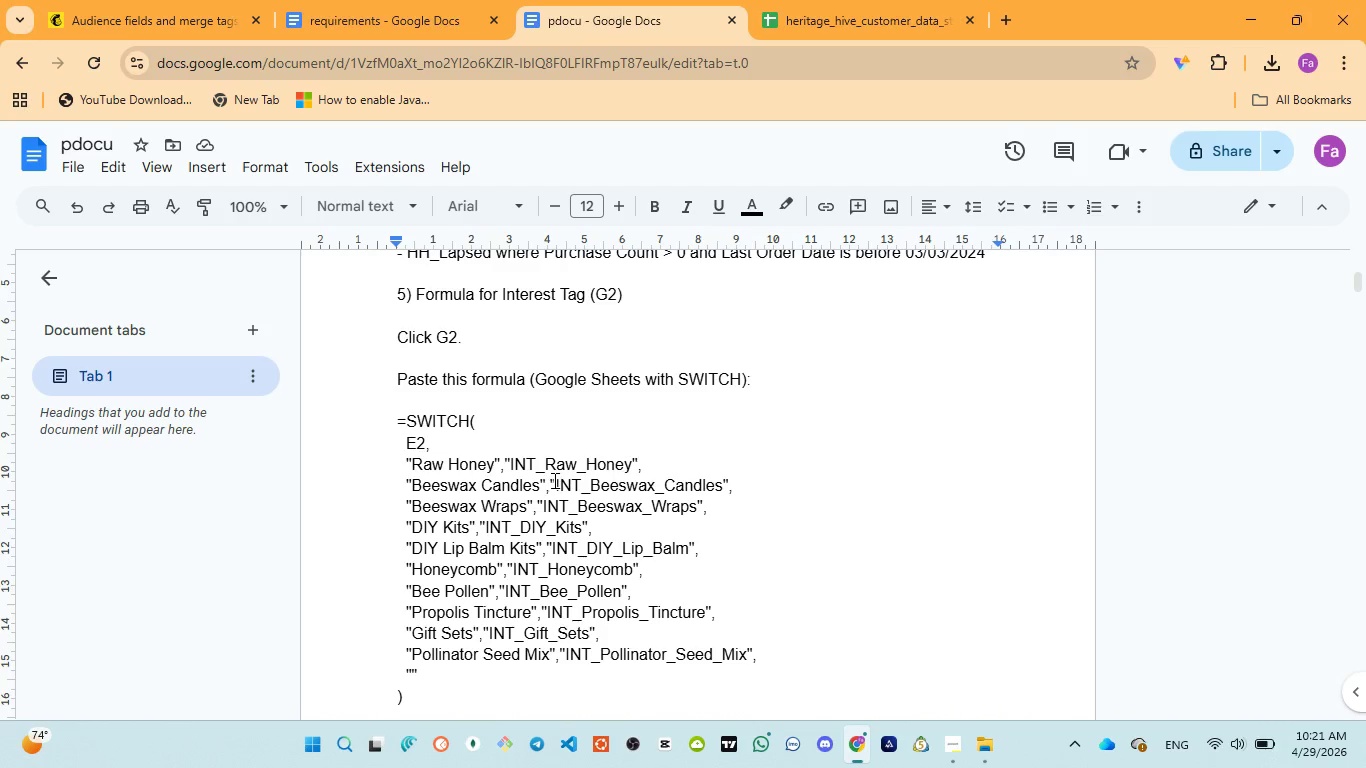 
left_click_drag(start_coordinate=[553, 480], to_coordinate=[720, 481])
 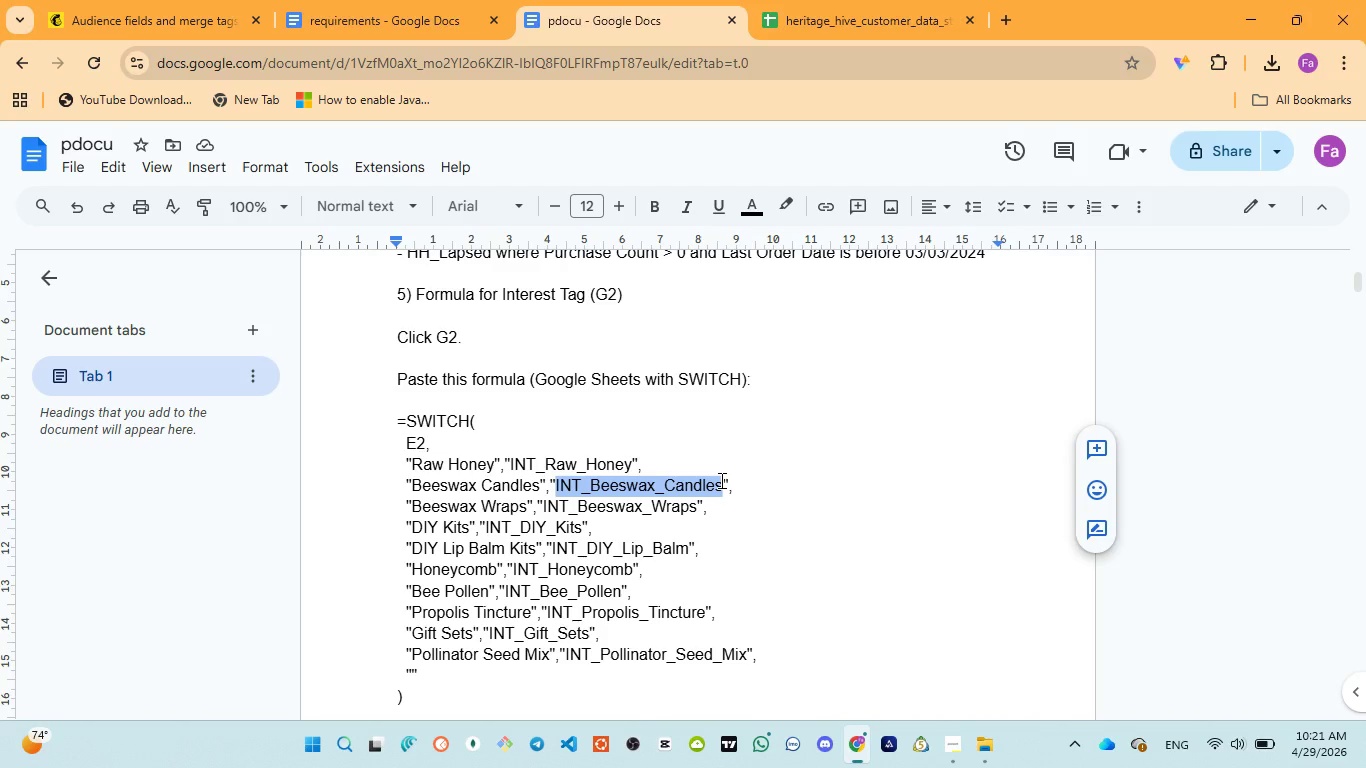 
key(Control+C)
 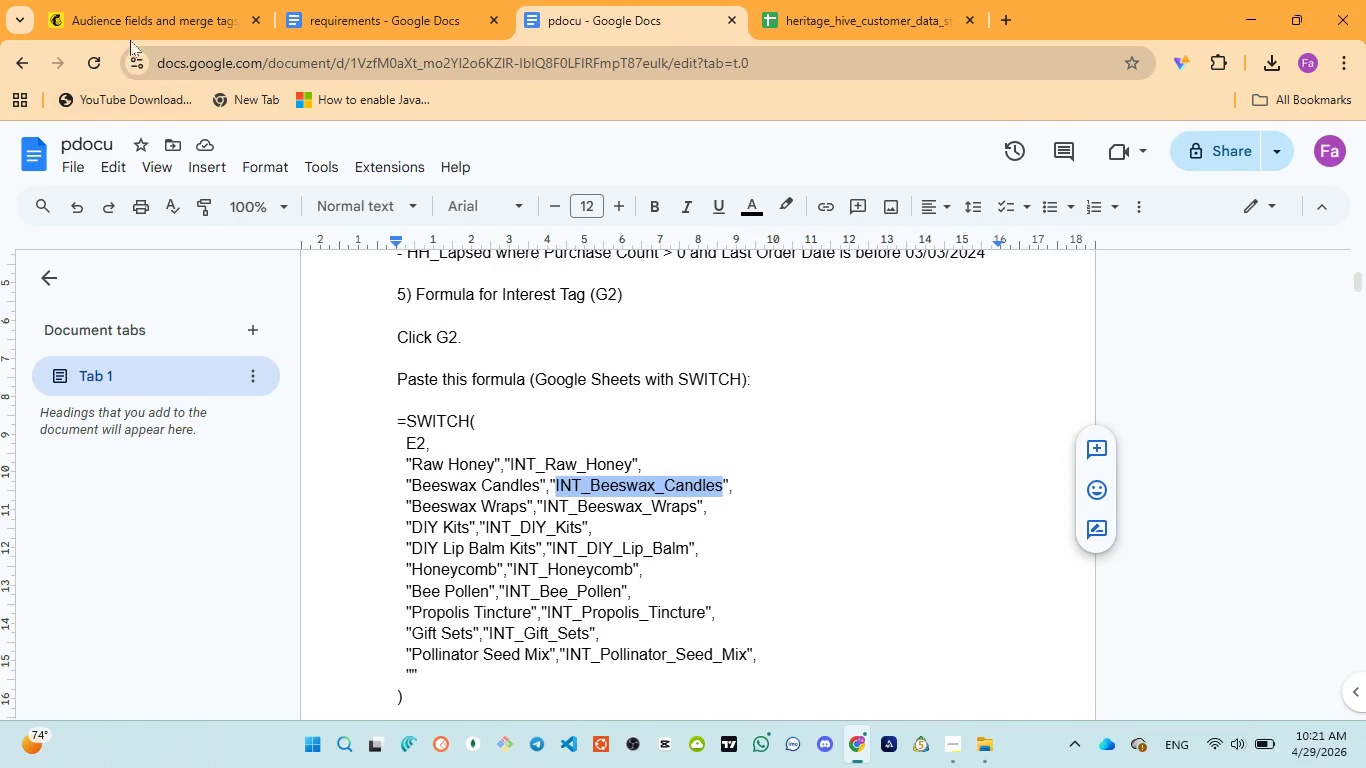 
left_click([134, 21])
 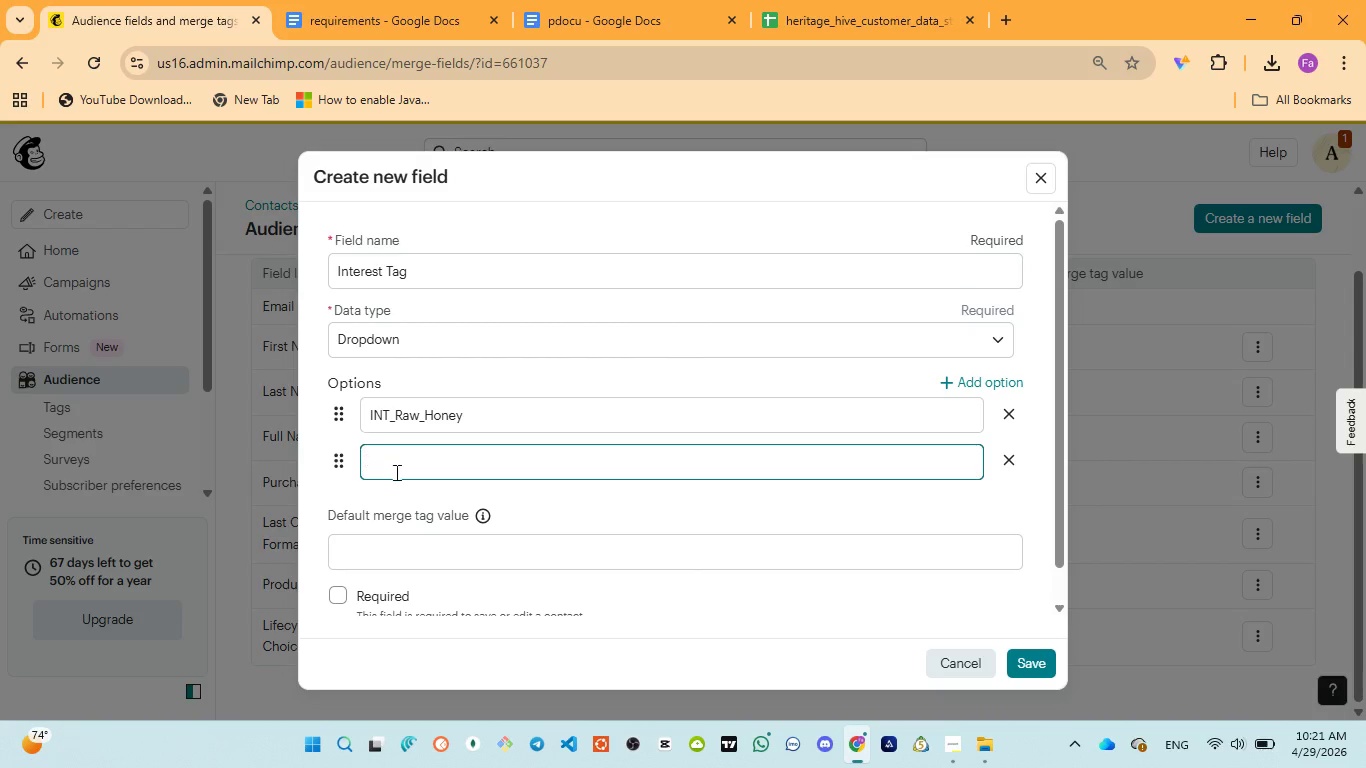 
key(Control+V)
 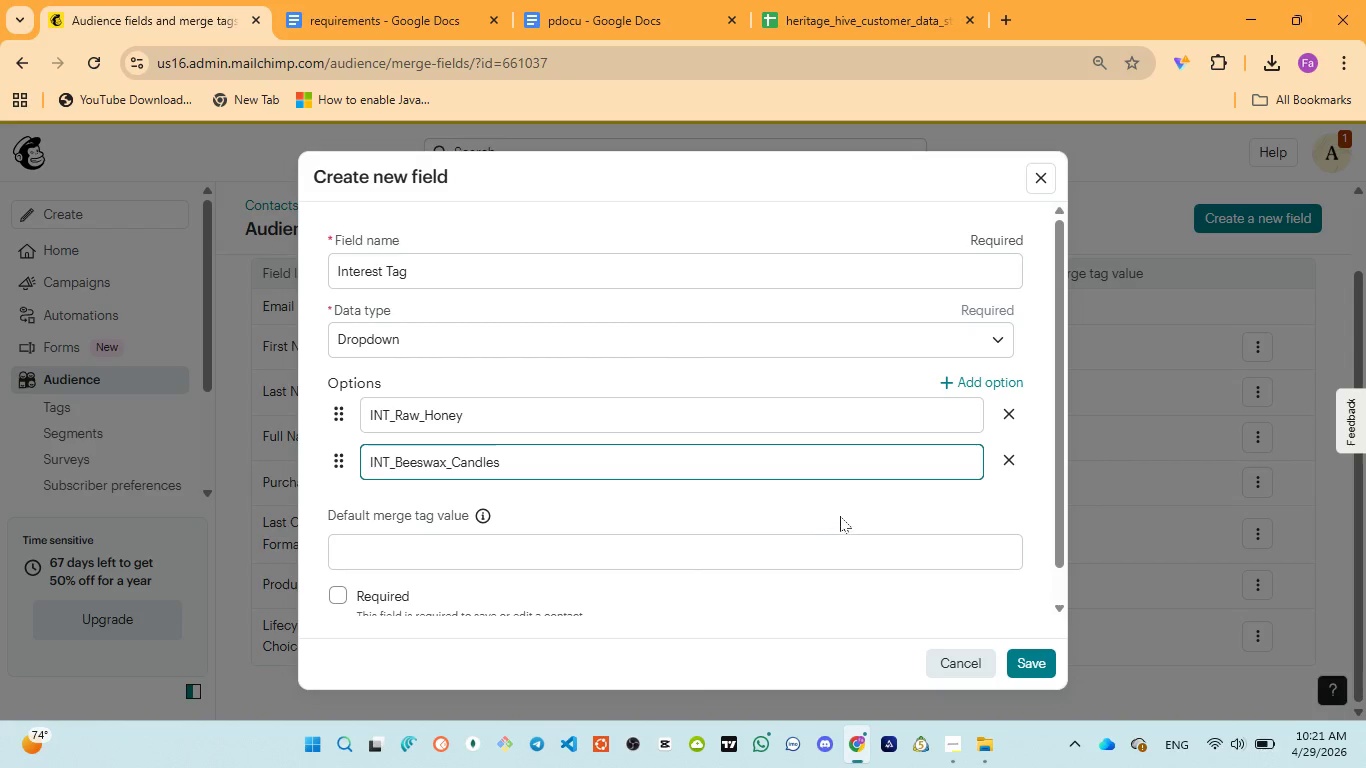 
left_click([853, 500])
 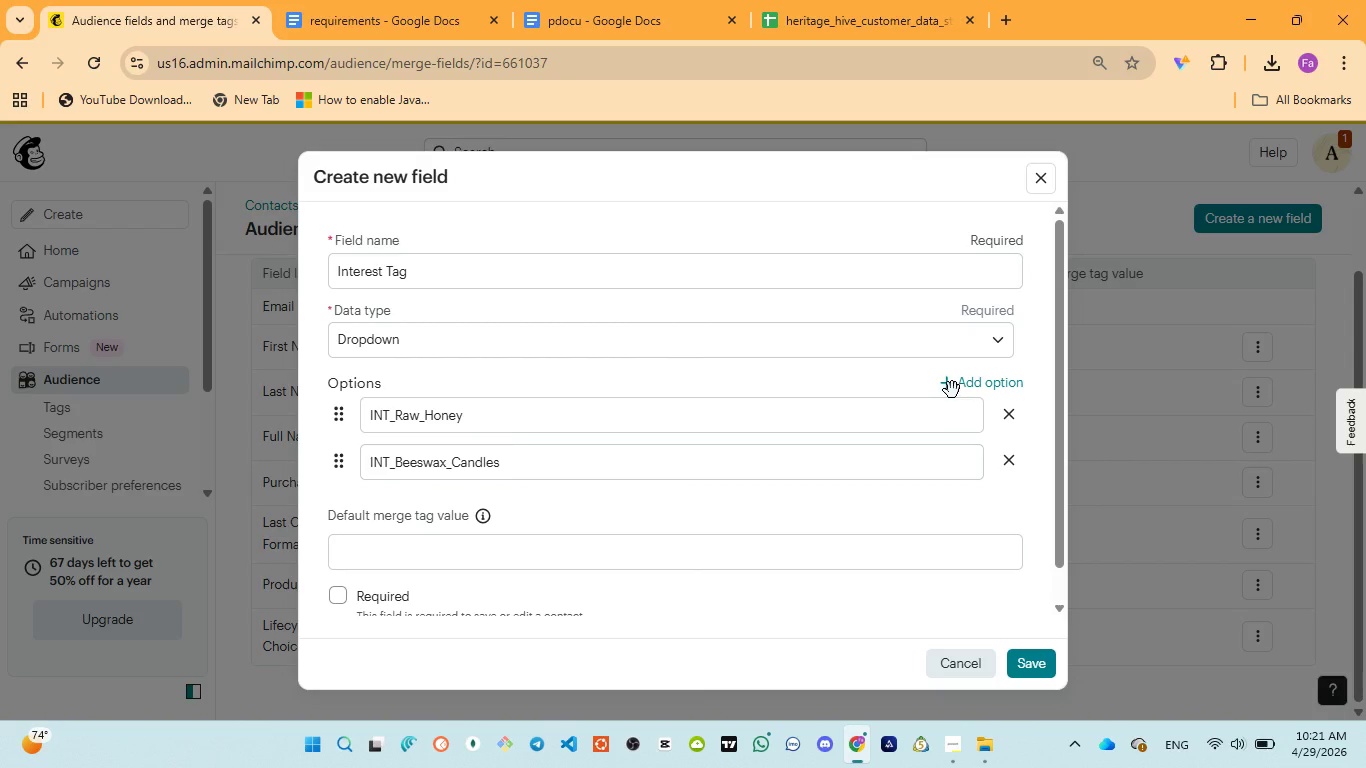 
double_click([857, 390])
 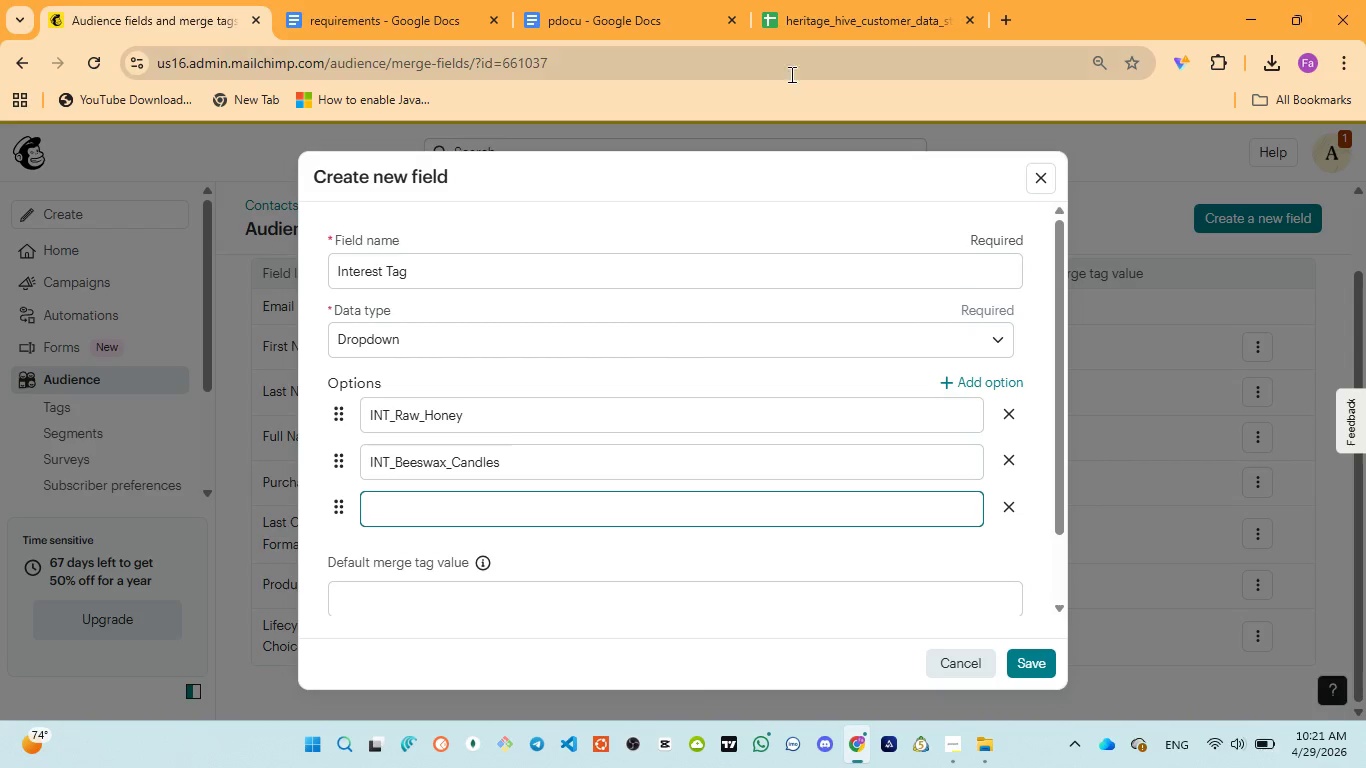 
left_click([541, 9])
 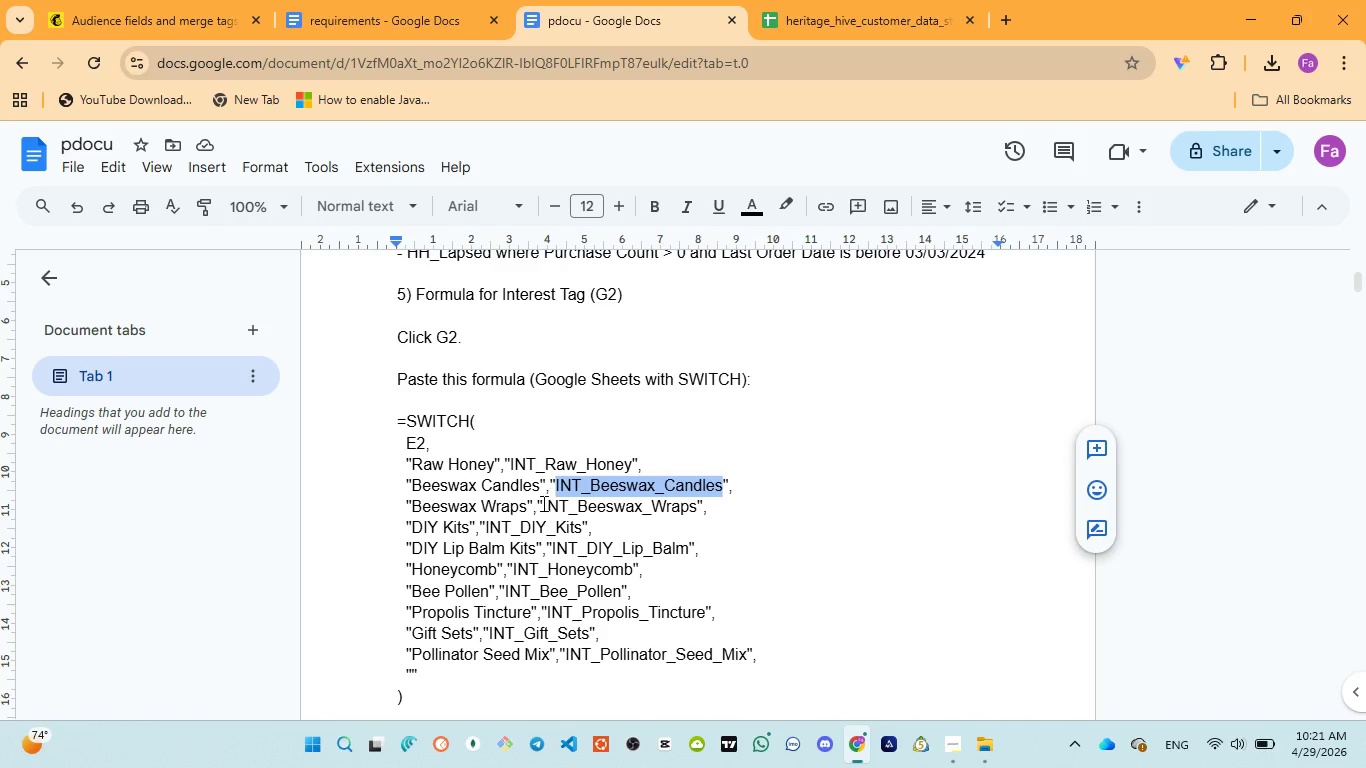 
left_click_drag(start_coordinate=[542, 503], to_coordinate=[695, 509])
 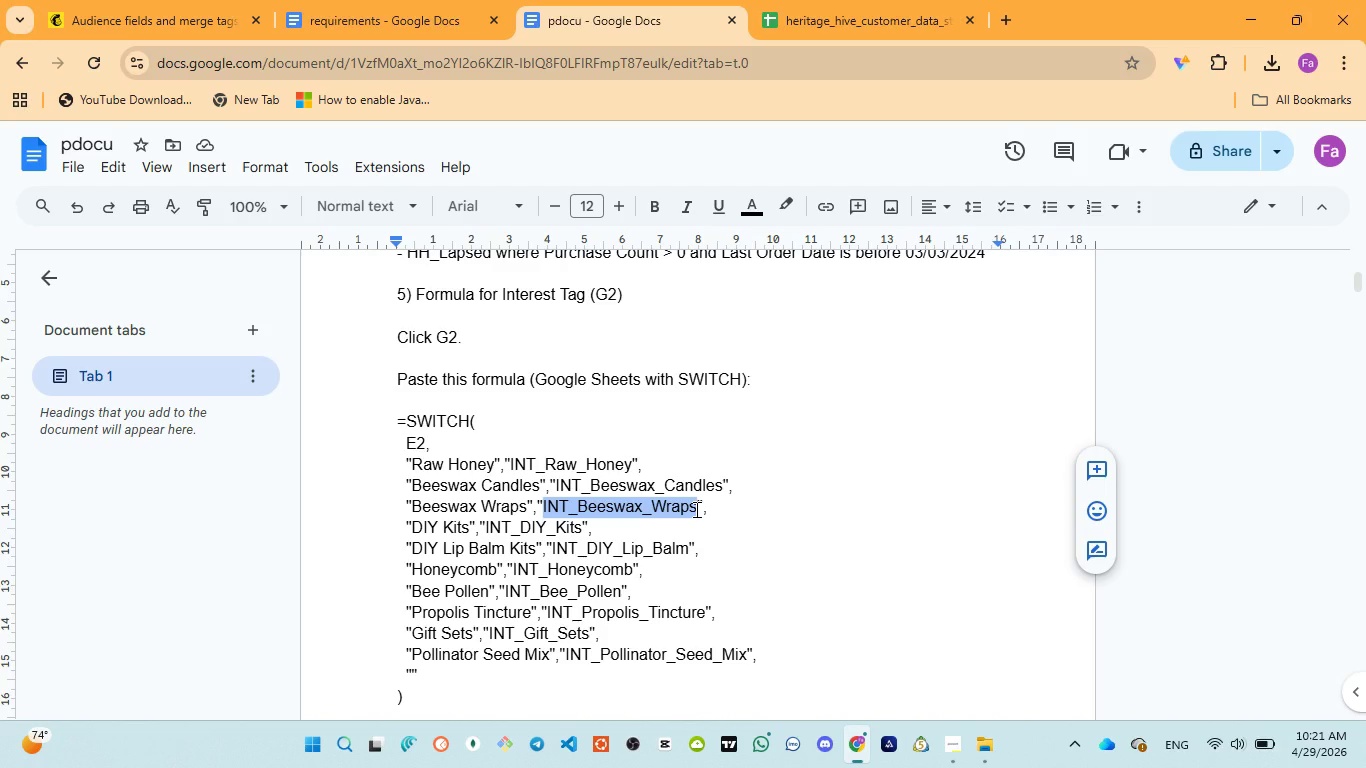 
key(Control+C)
 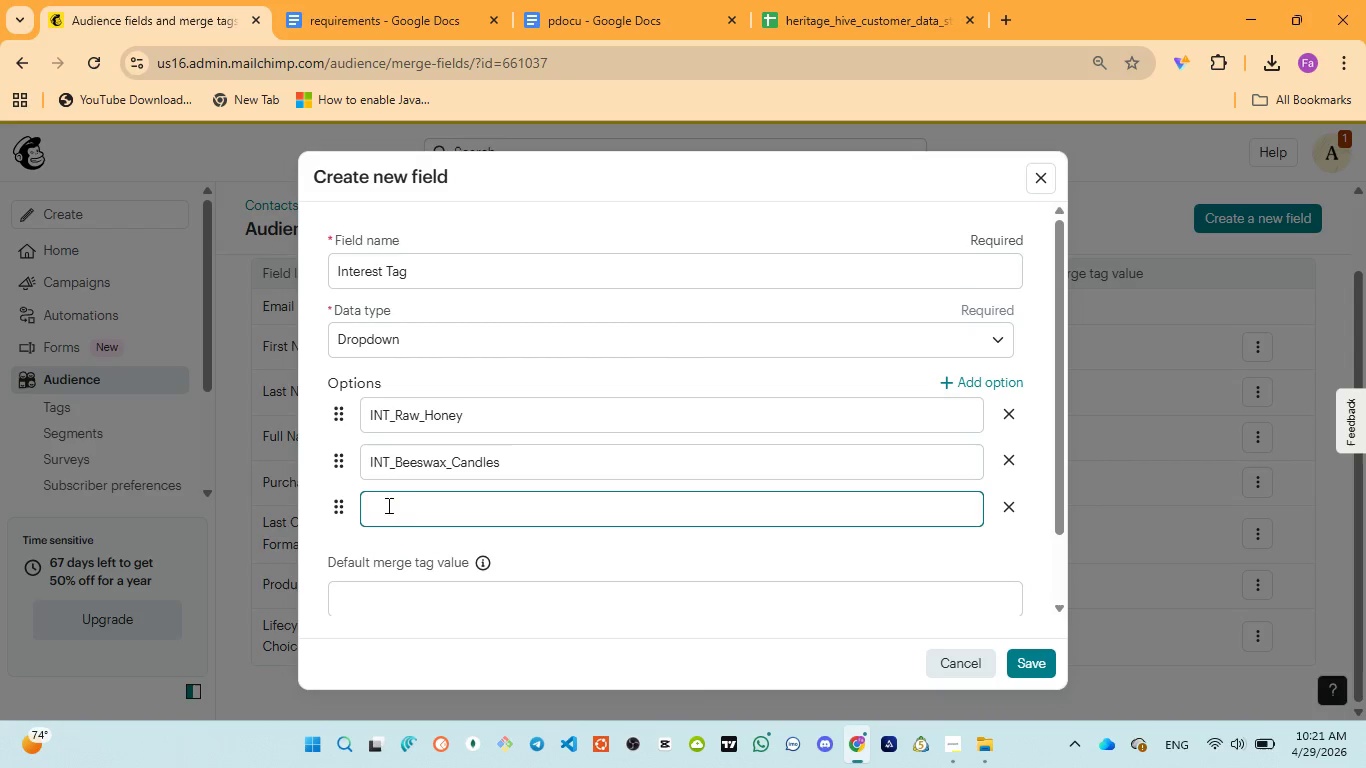 
key(Control+V)
 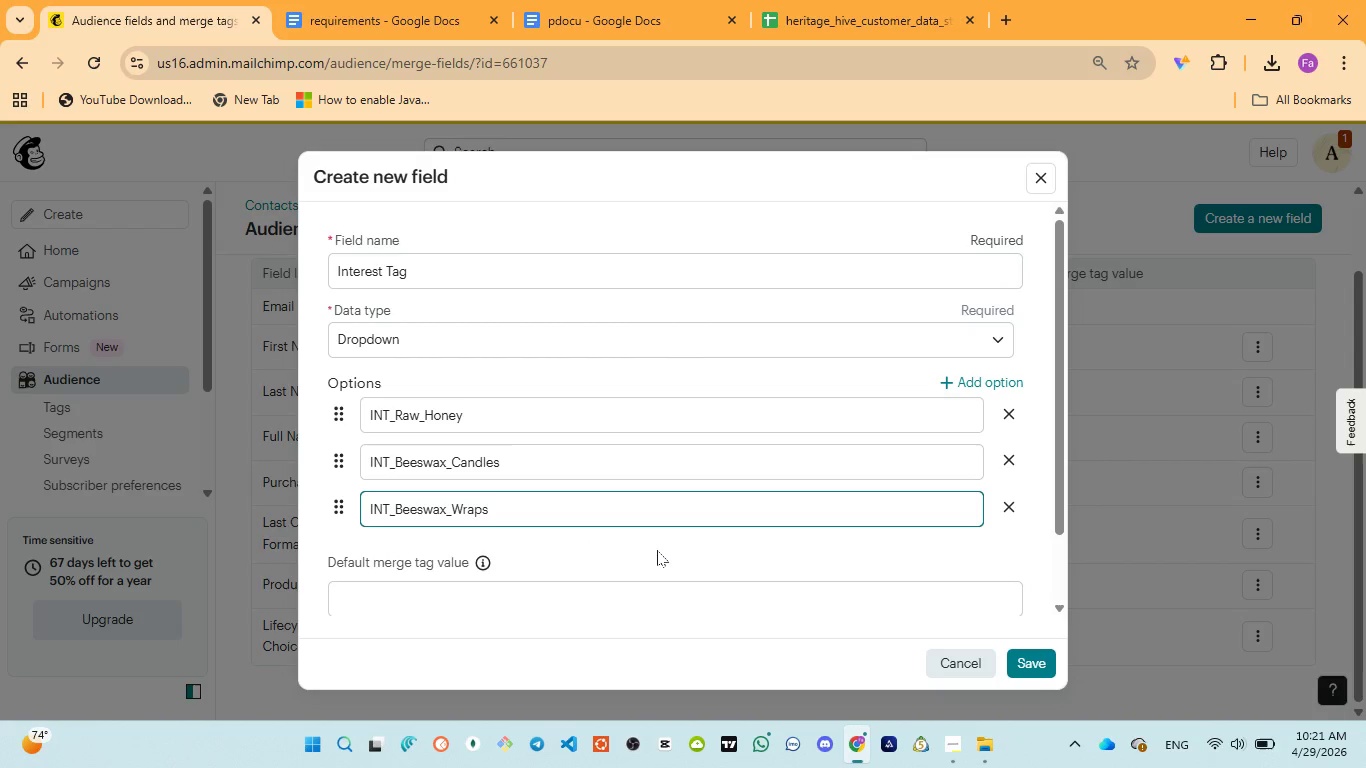 
left_click([664, 550])
 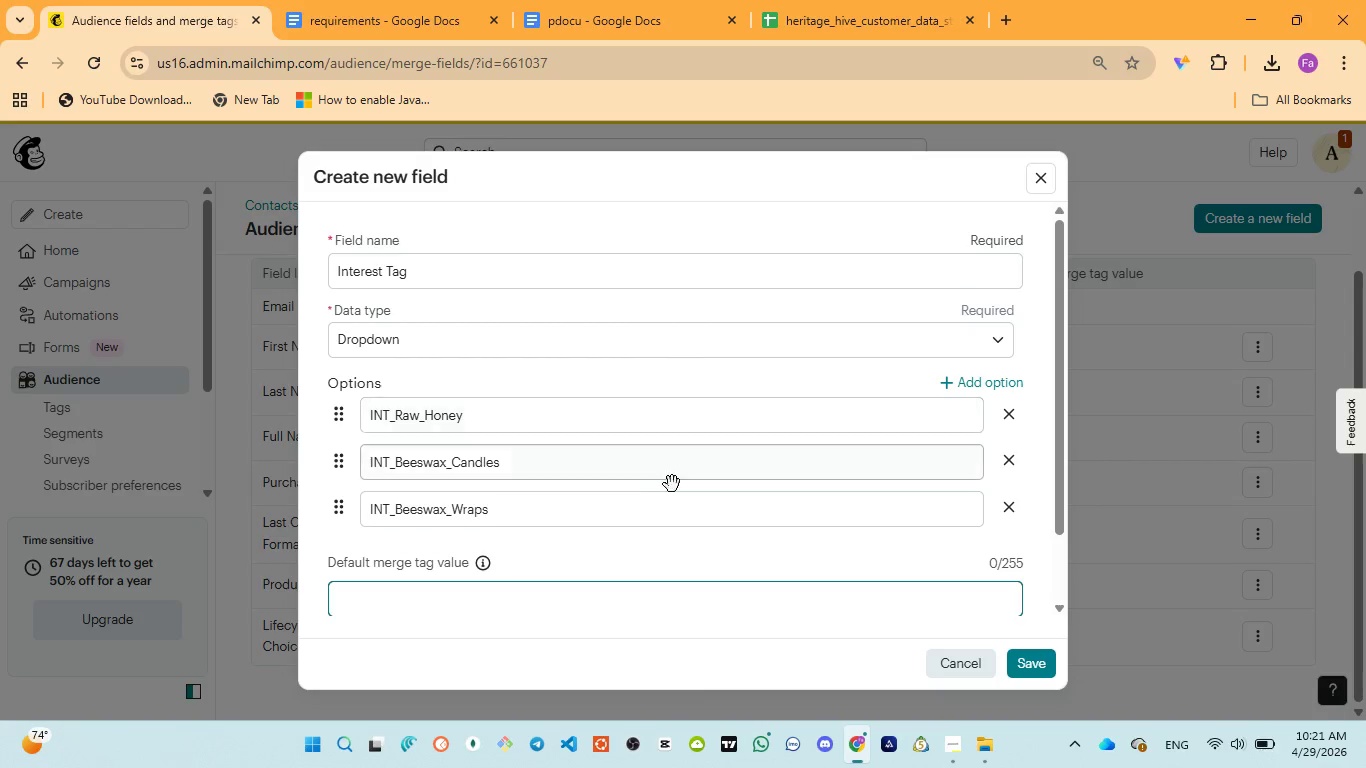 
left_click([654, 548])
 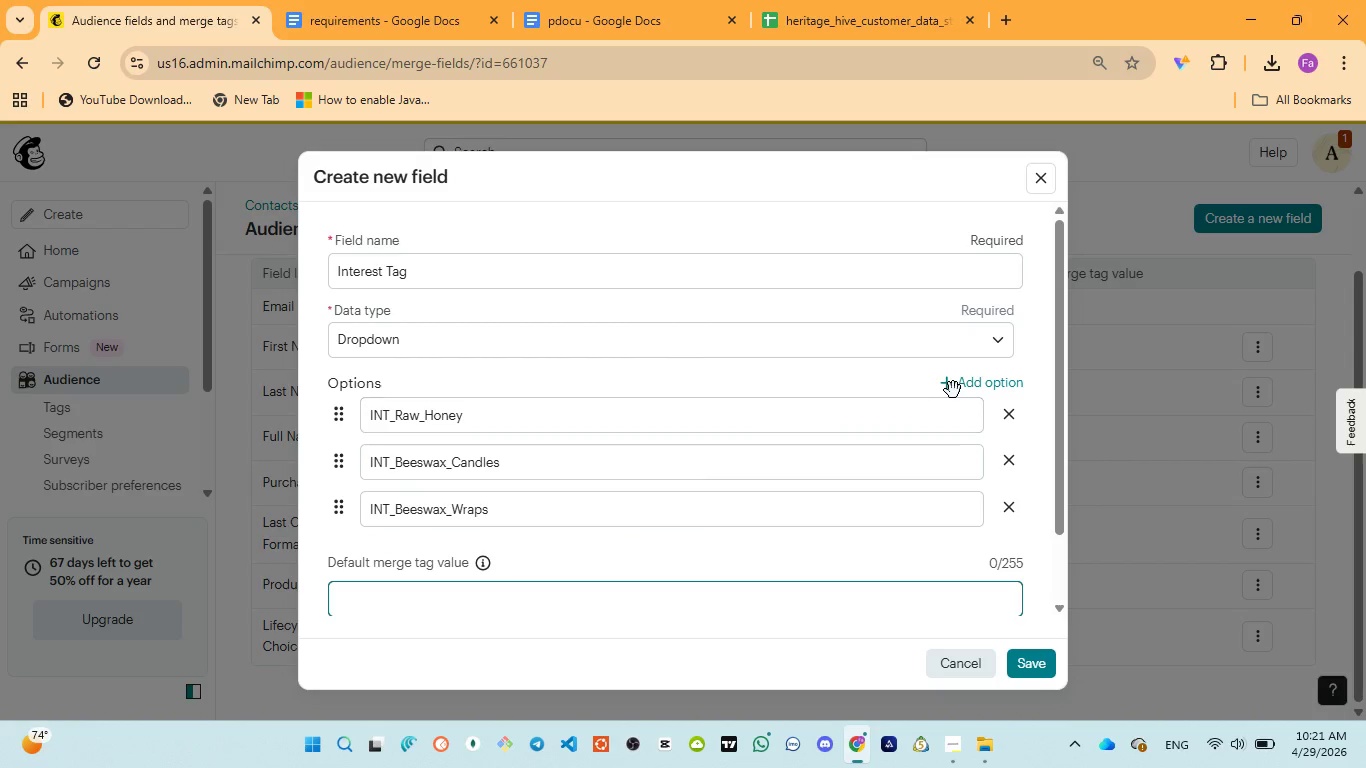 
left_click([915, 388])
 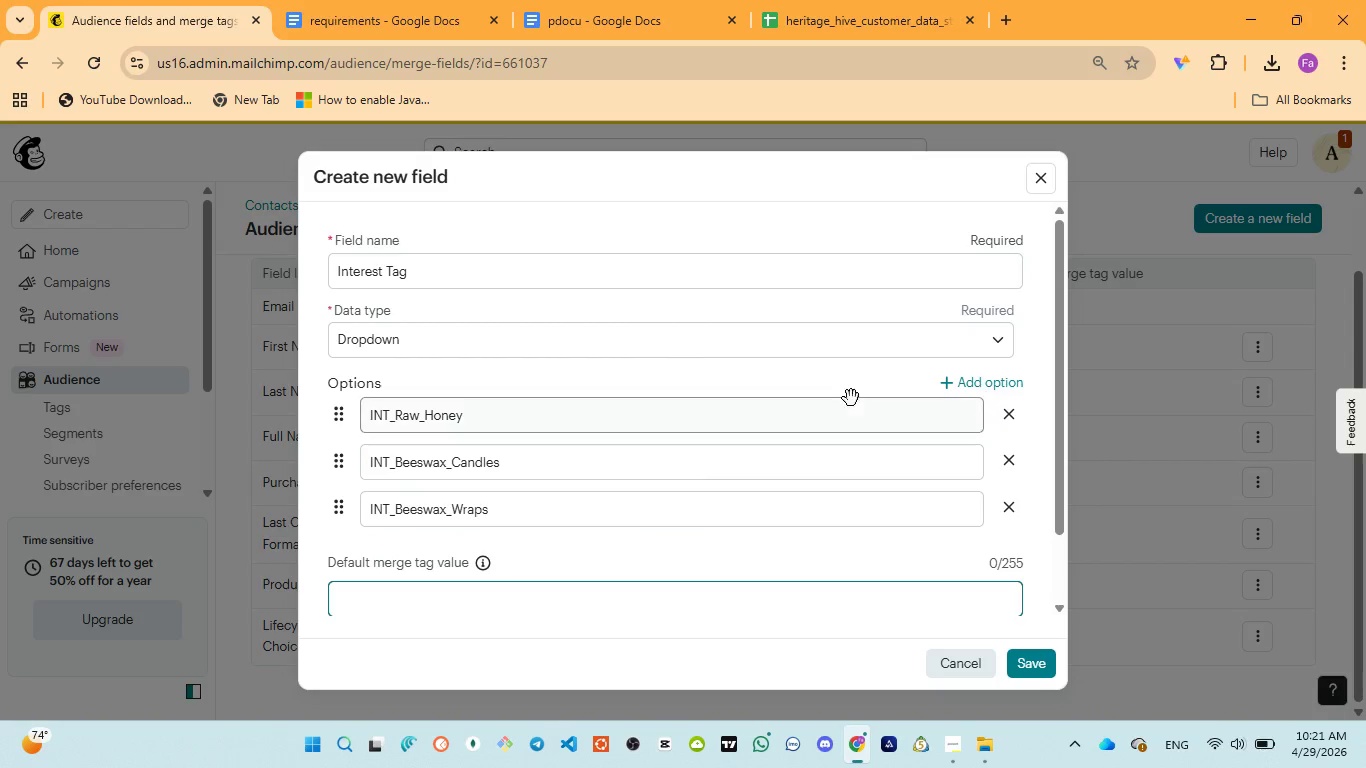 
left_click([897, 381])
 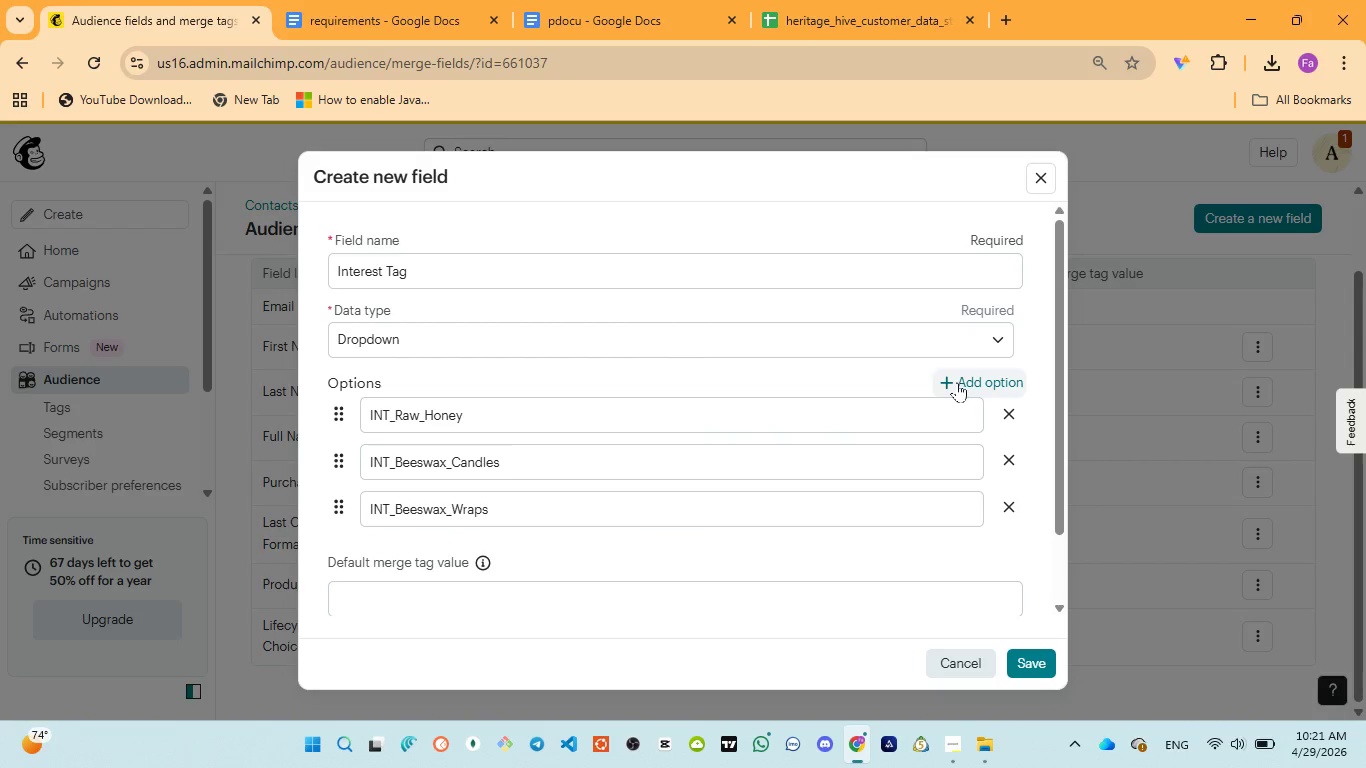 
left_click([957, 382])
 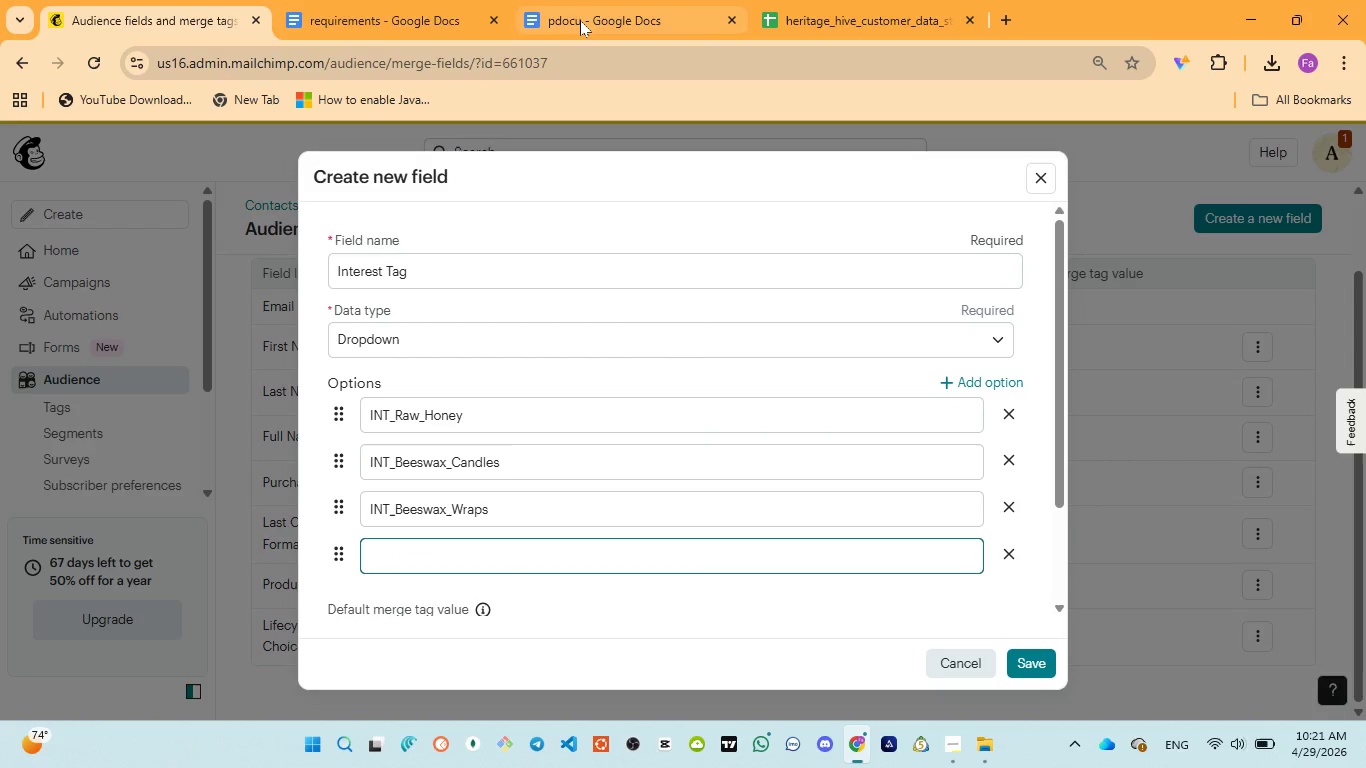 
left_click([582, 20])
 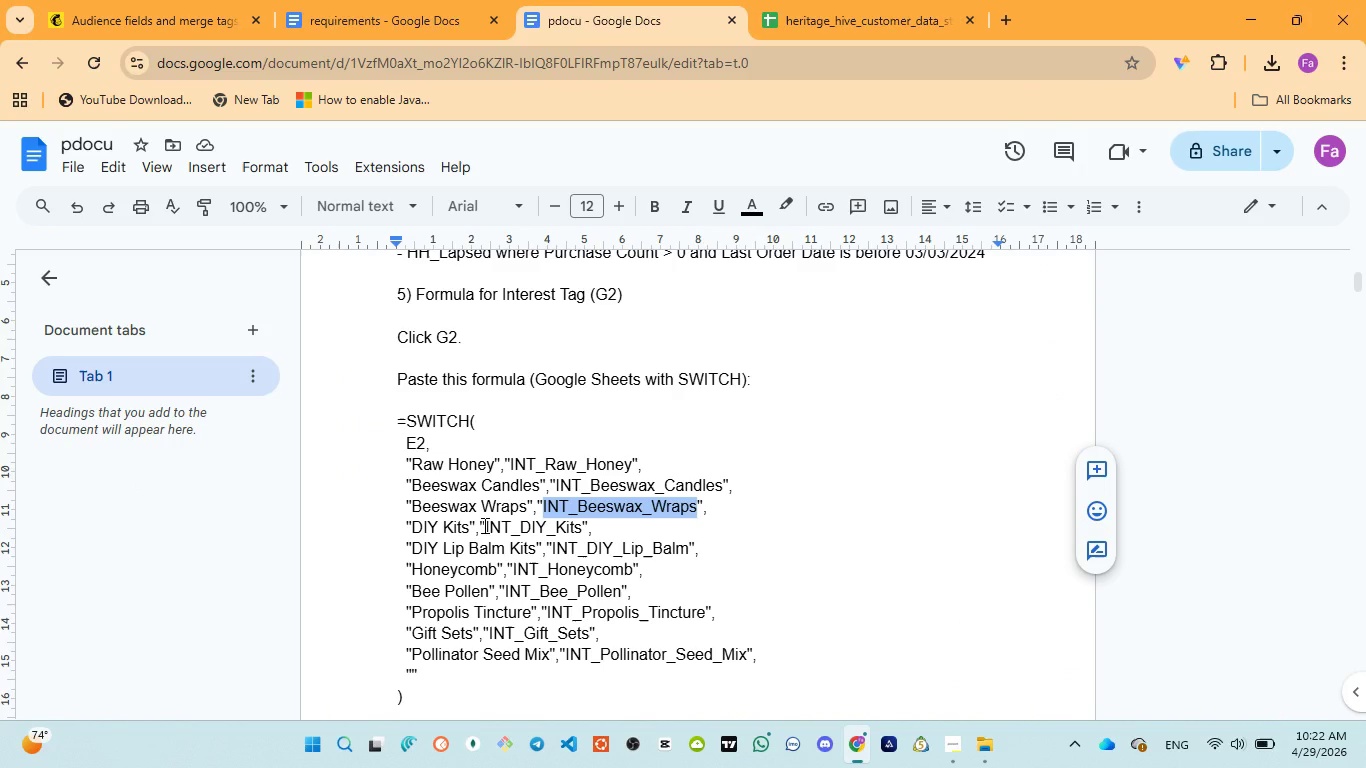 
left_click_drag(start_coordinate=[484, 525], to_coordinate=[580, 525])
 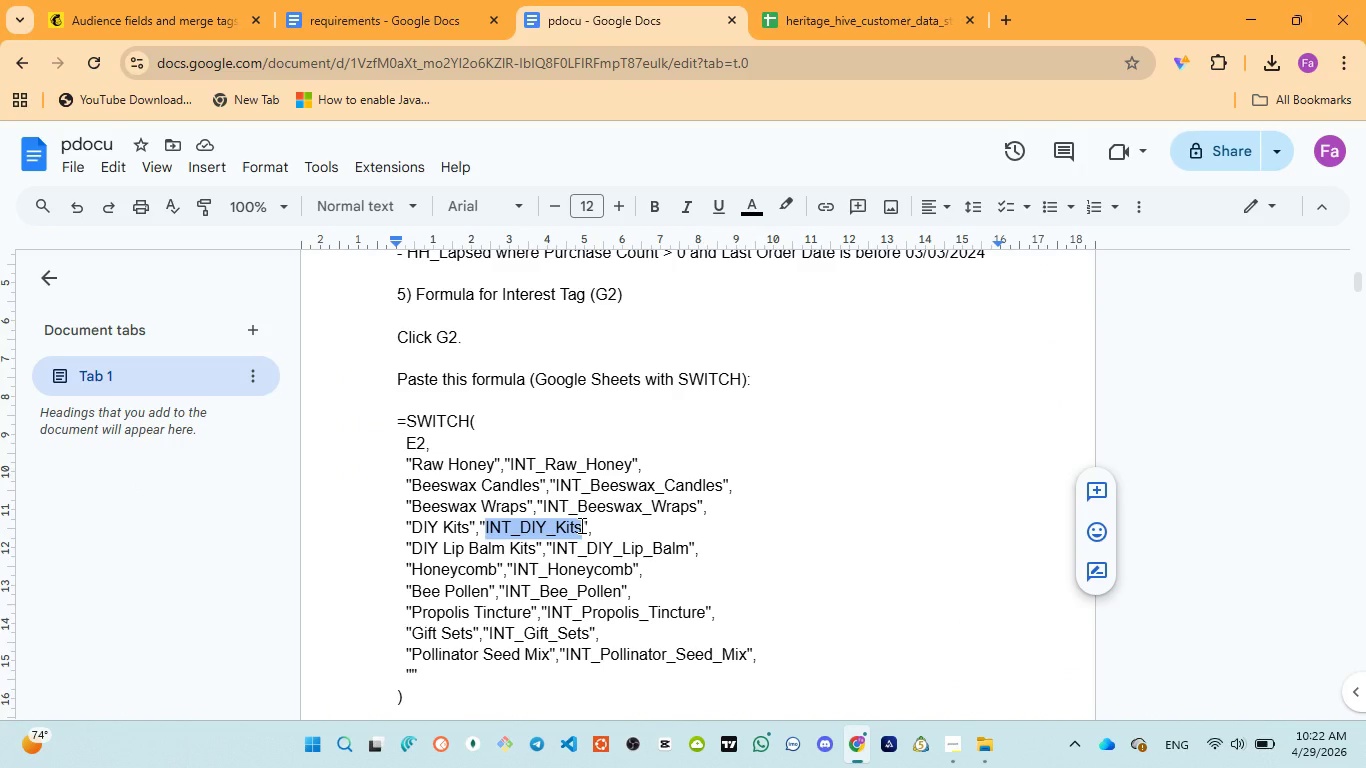 
key(Control+C)
 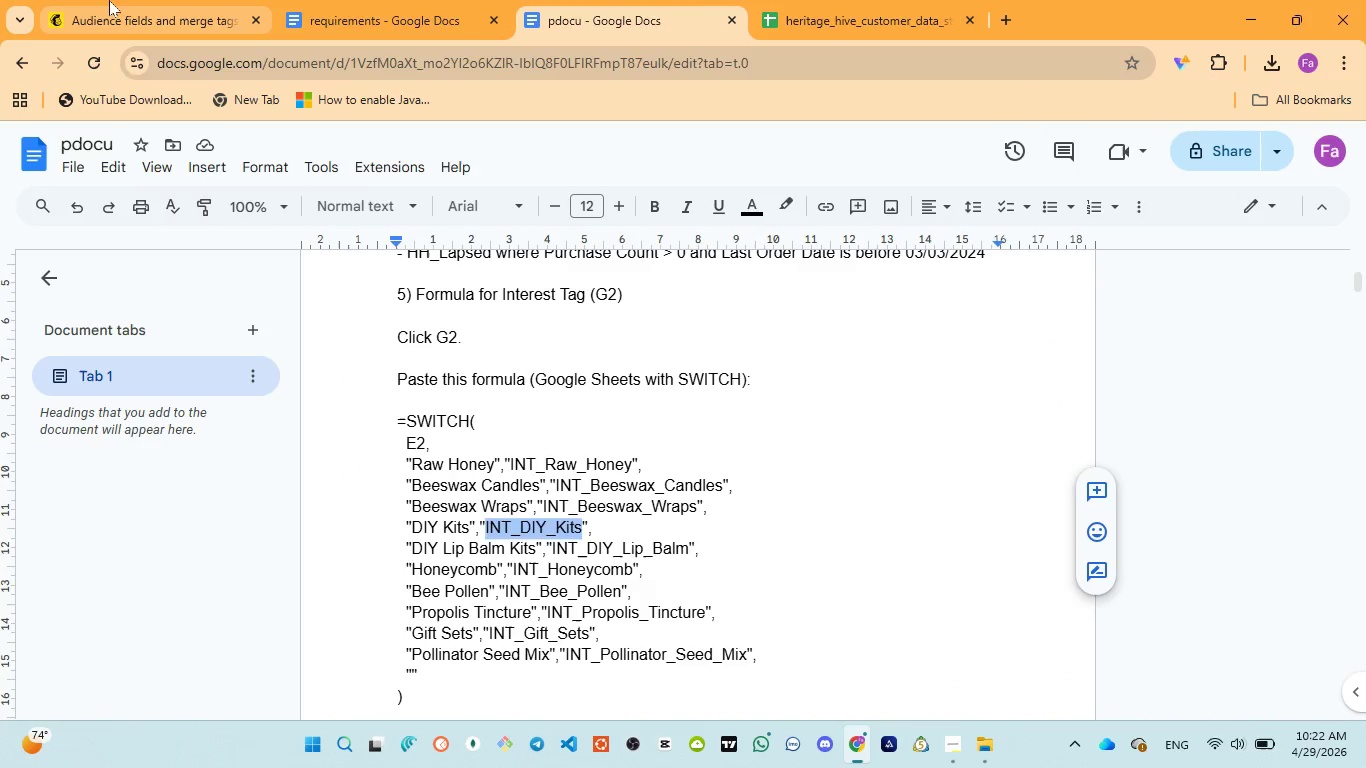 
left_click([109, 0])
 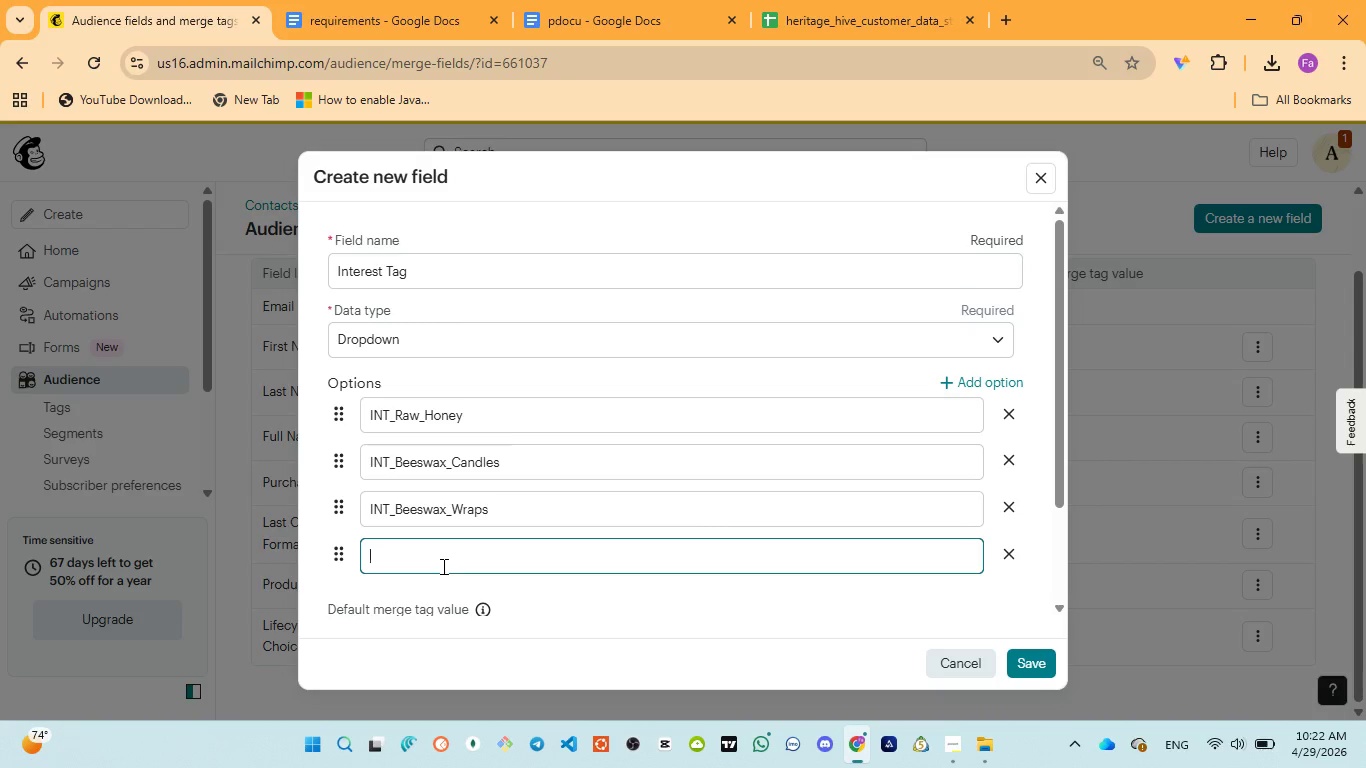 
key(Control+V)
 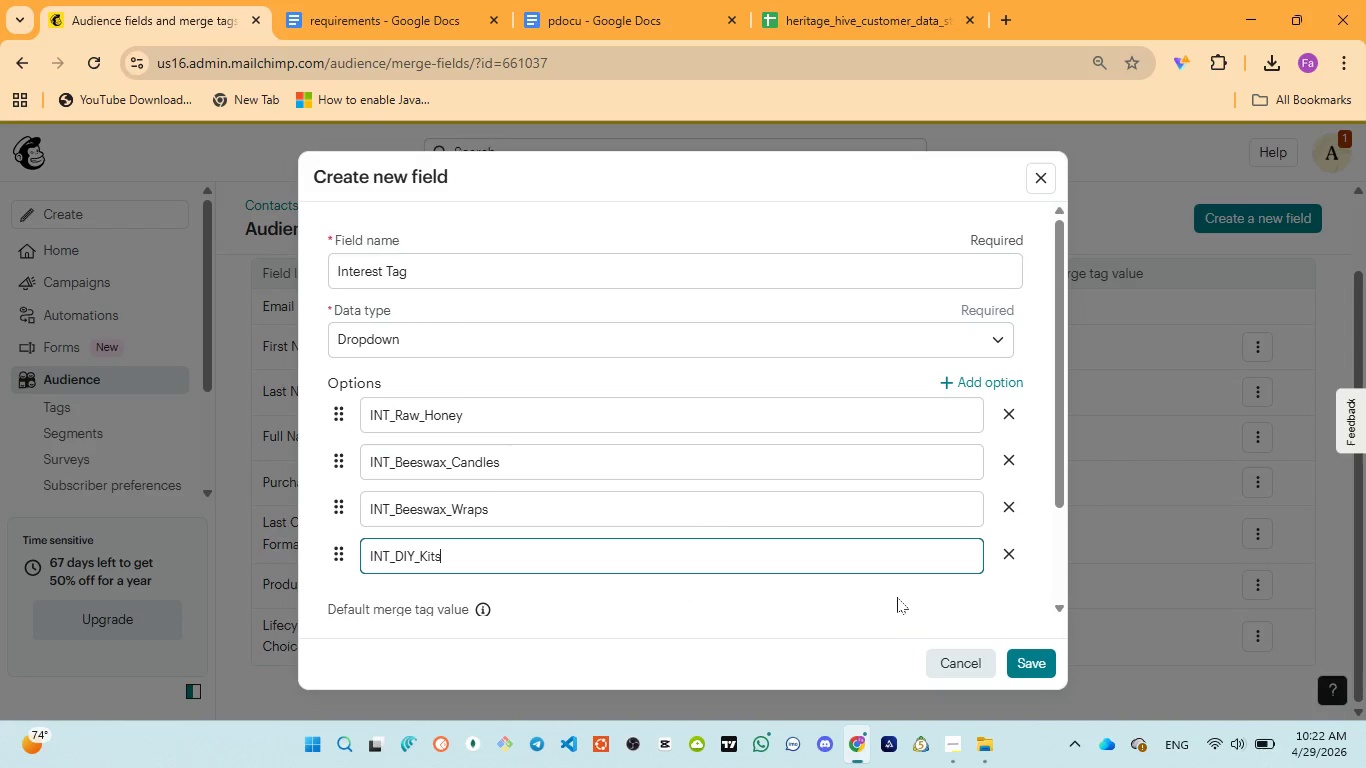 
left_click([897, 597])
 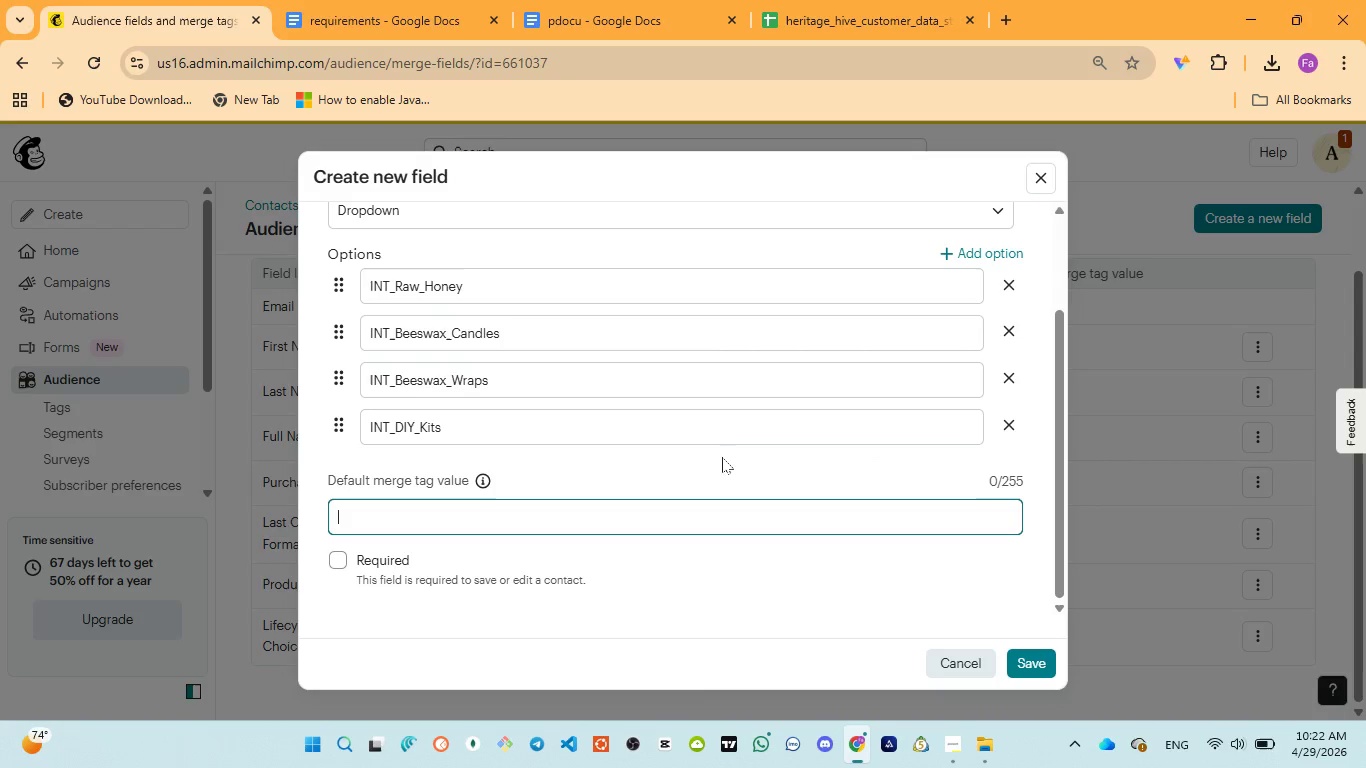 
left_click([684, 463])
 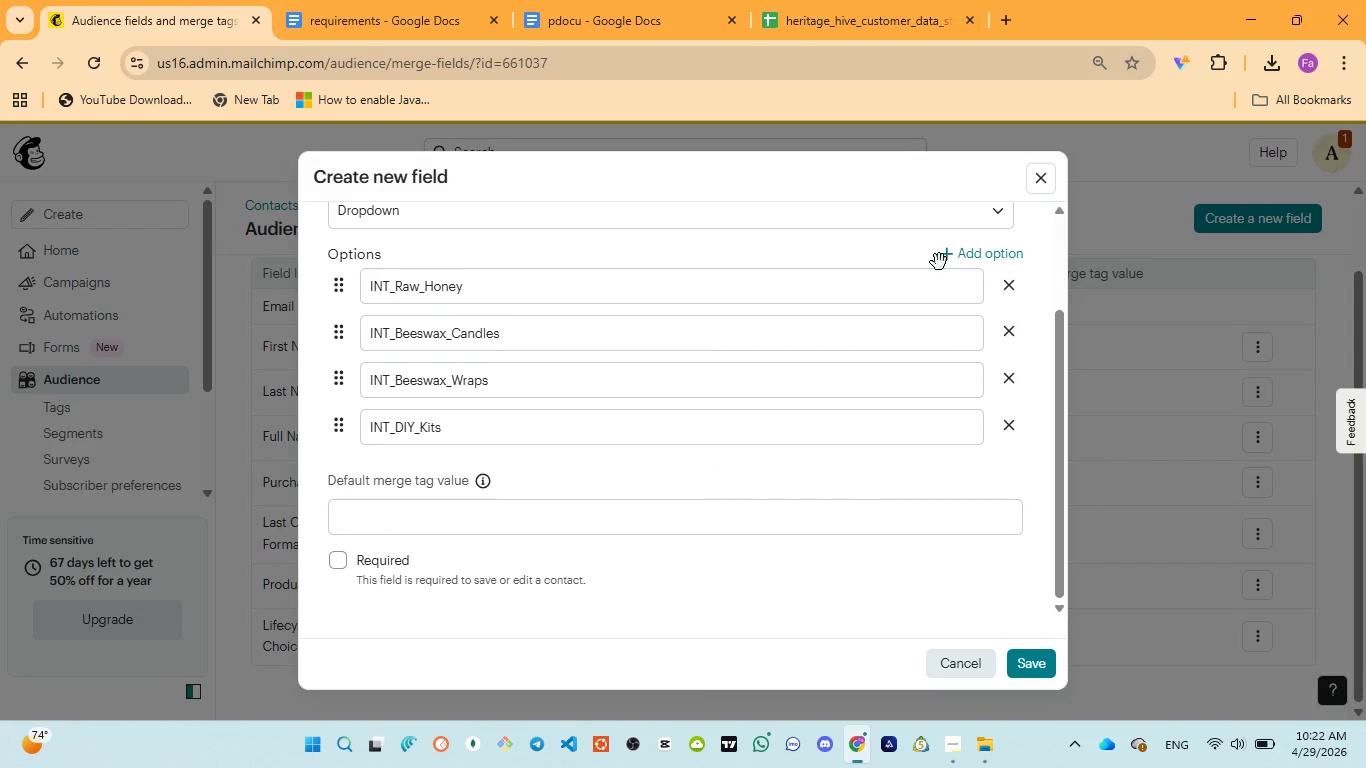 
double_click([891, 259])
 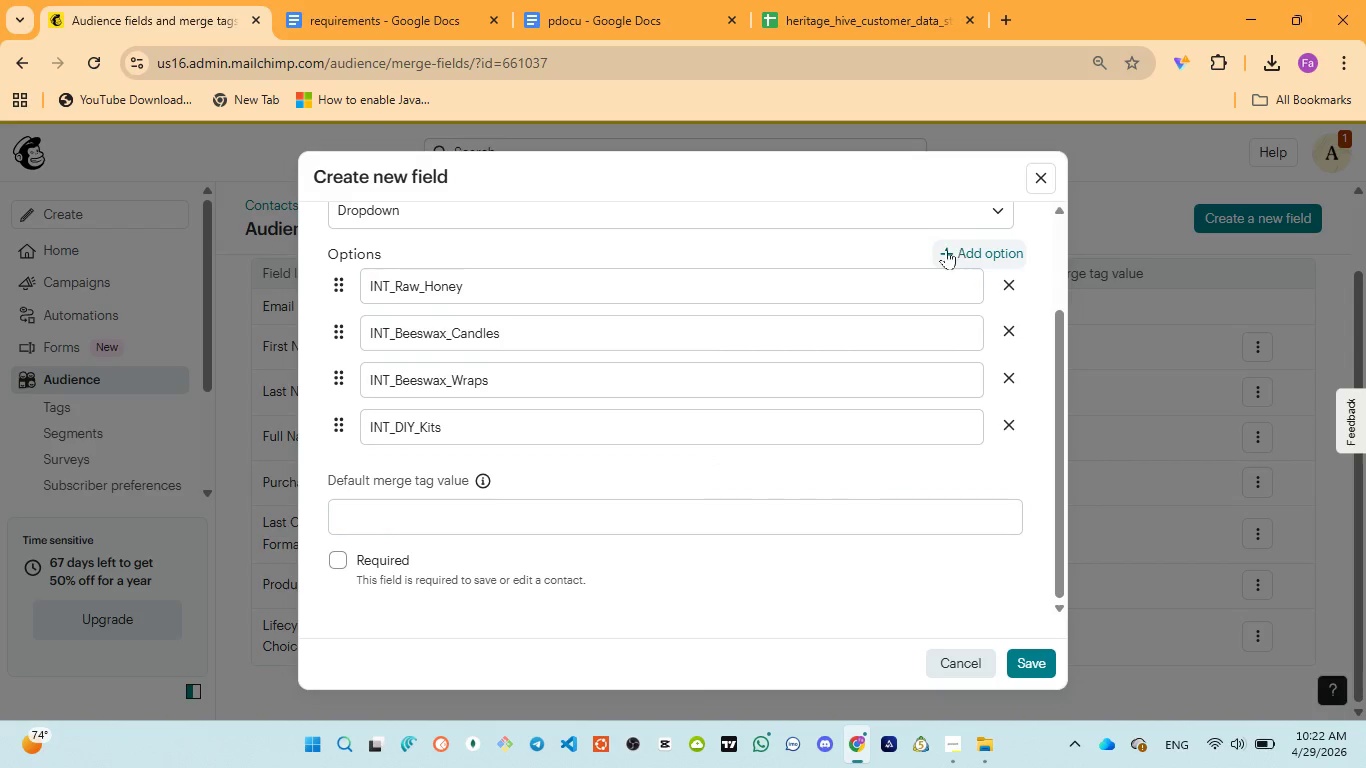 
left_click([946, 249])
 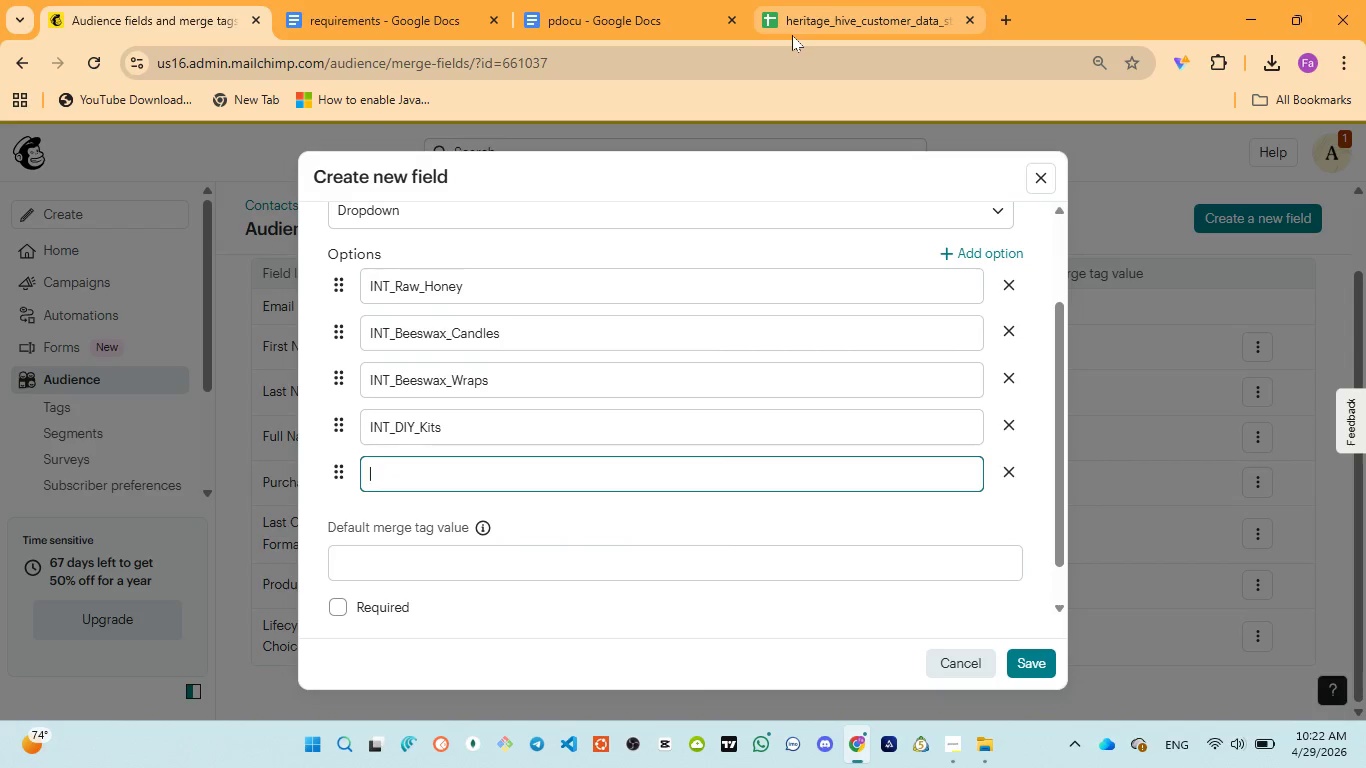 
left_click([615, 12])
 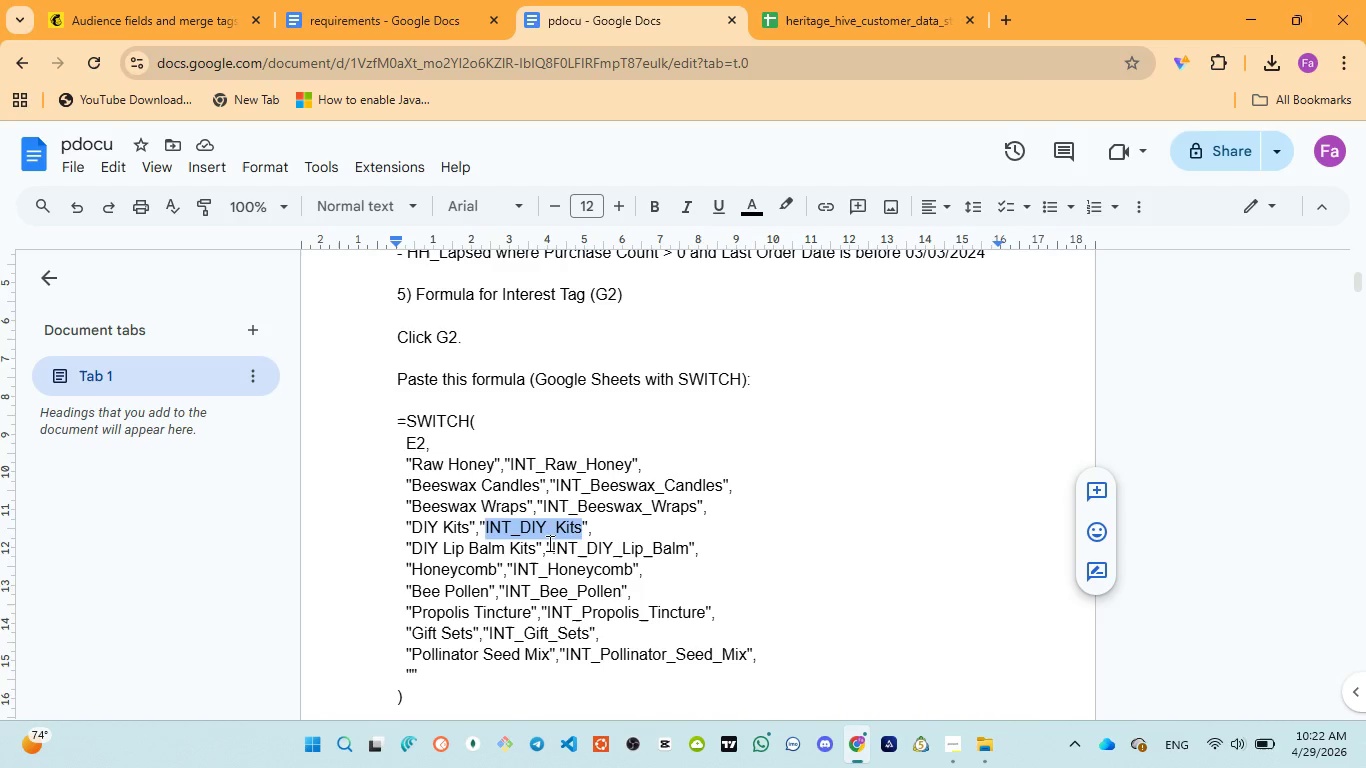 
left_click_drag(start_coordinate=[551, 541], to_coordinate=[686, 542])
 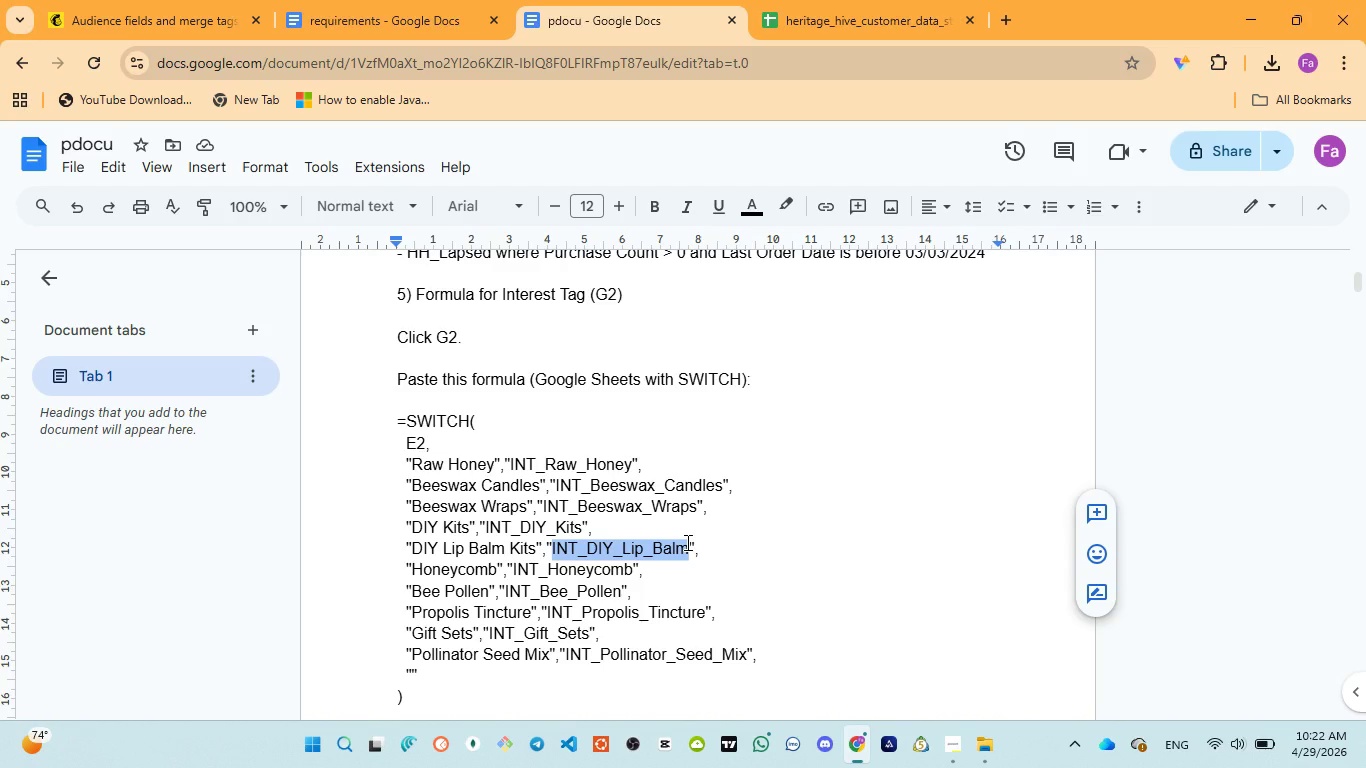 
key(Control+C)
 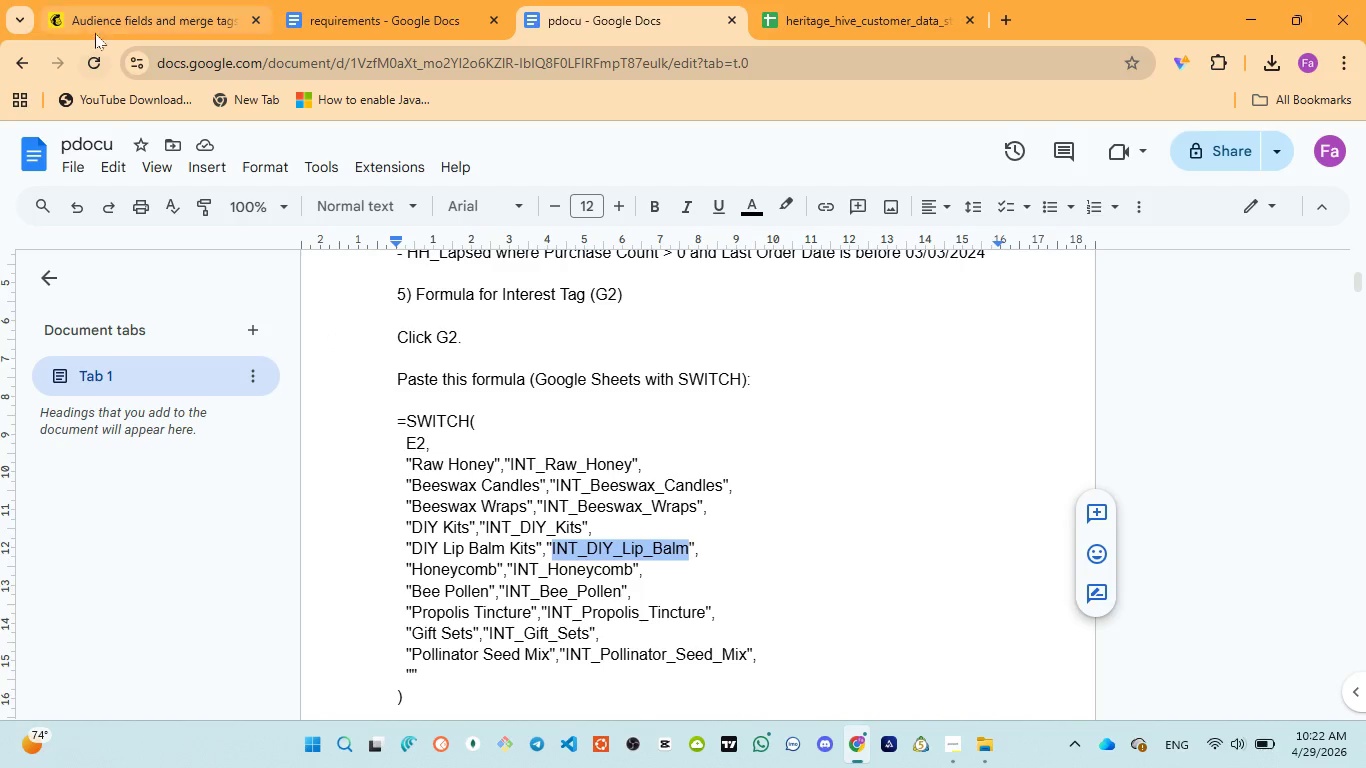 
left_click([114, 17])
 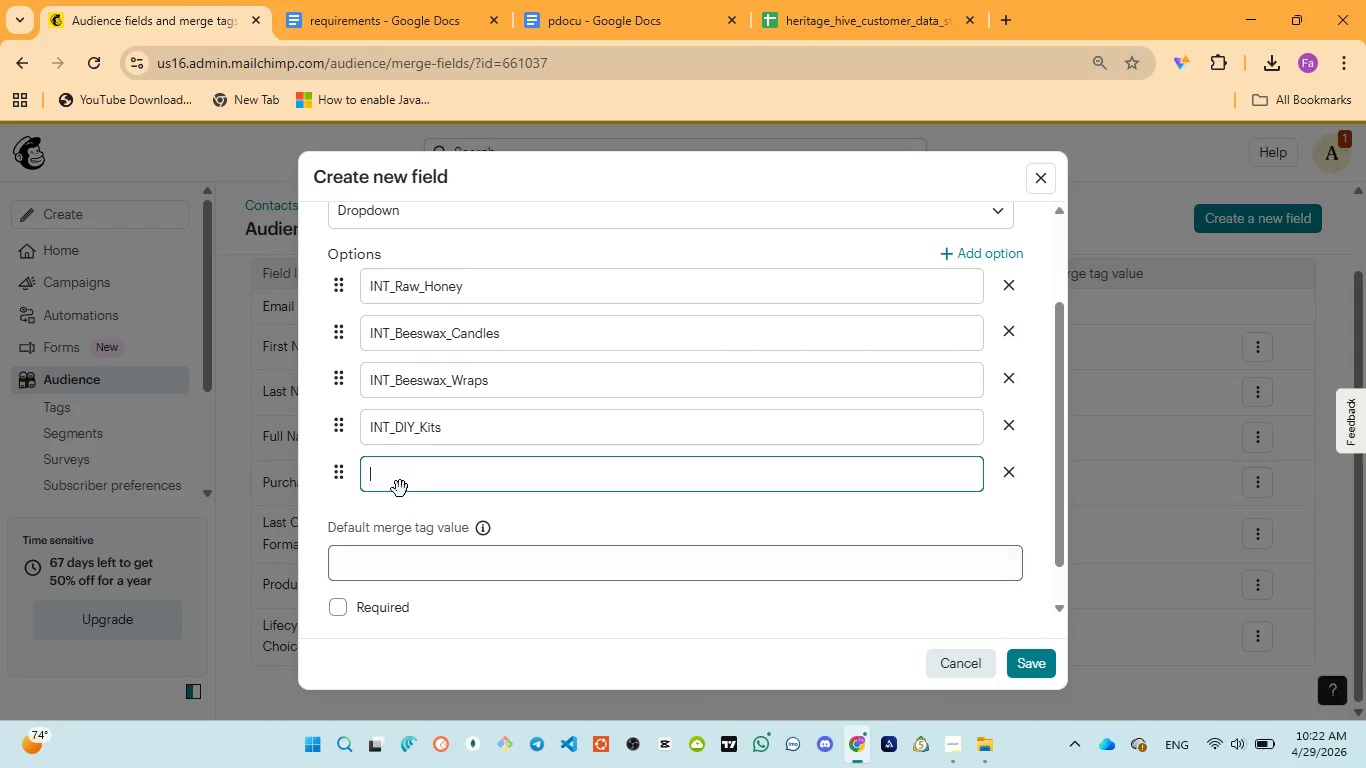 
key(Control+V)
 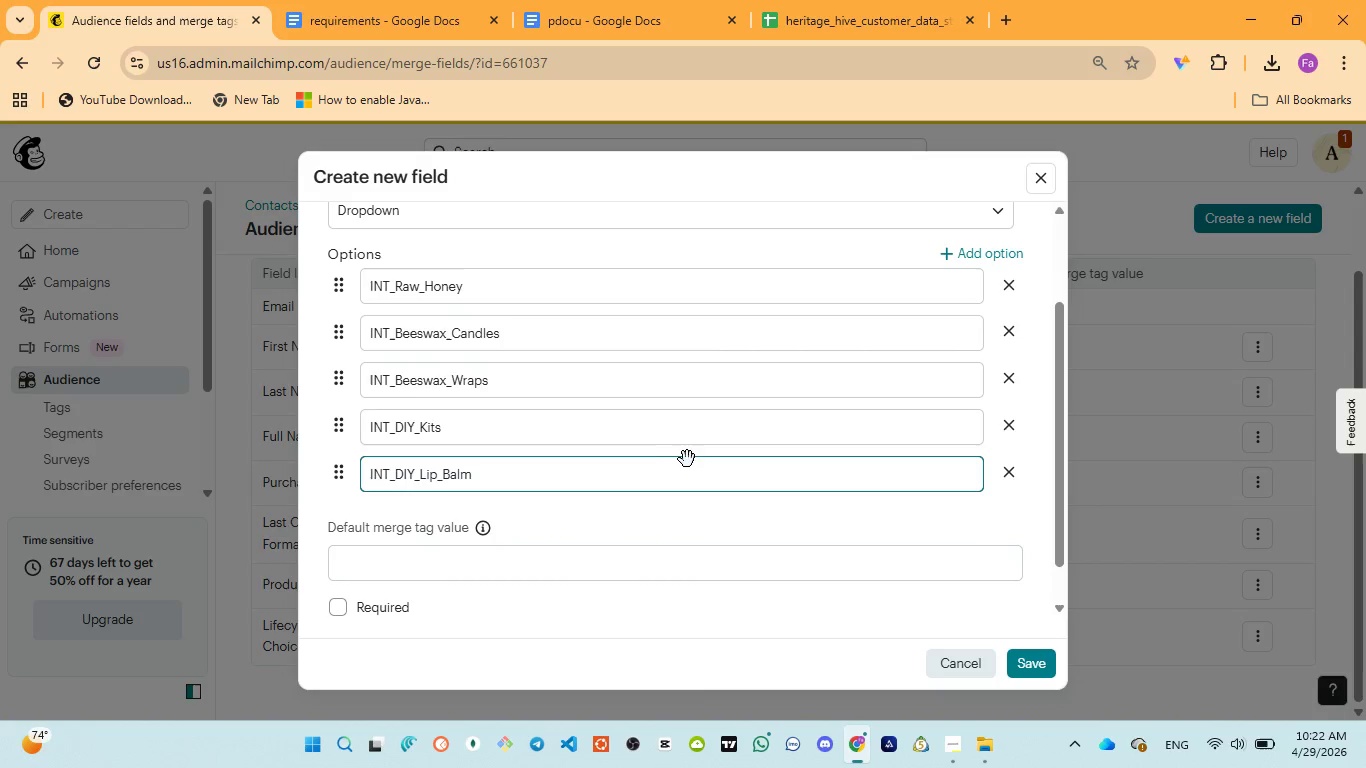 
left_click([699, 460])
 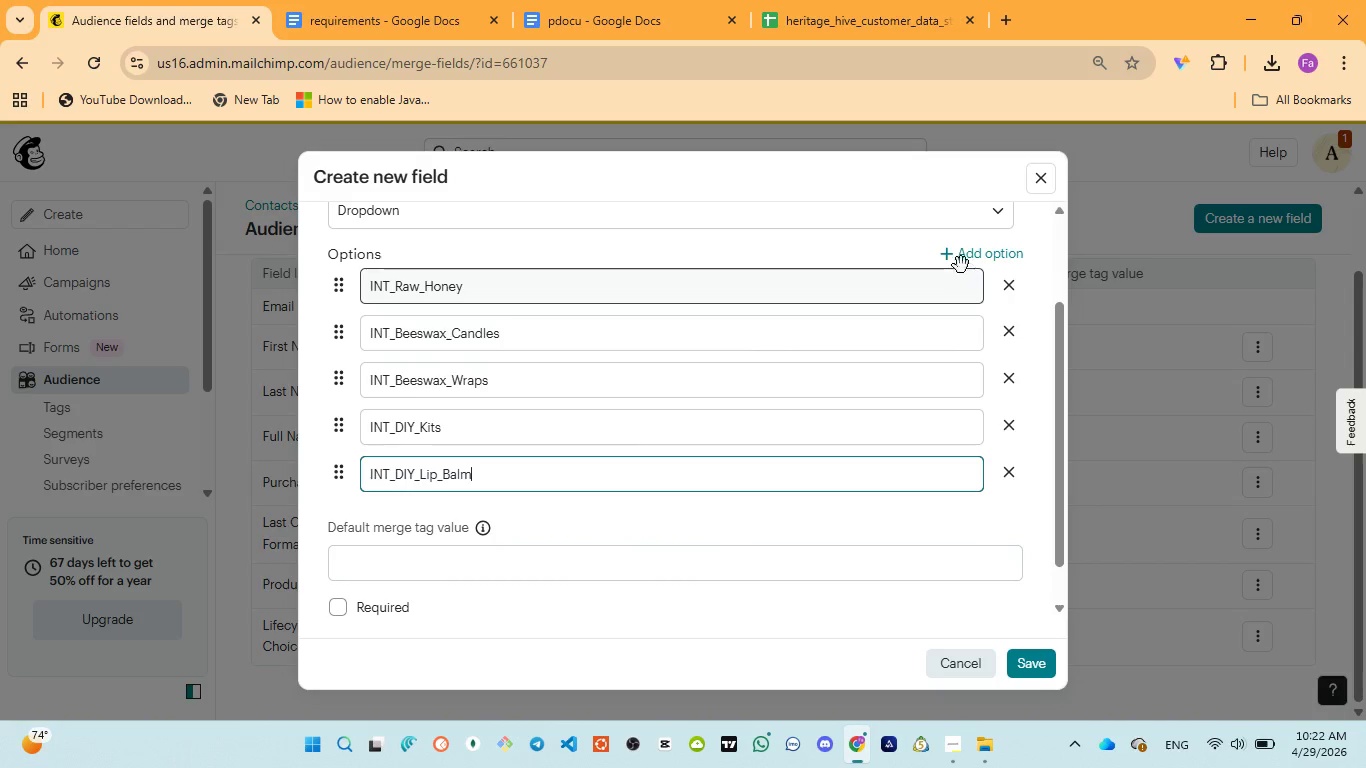 
left_click([955, 259])
 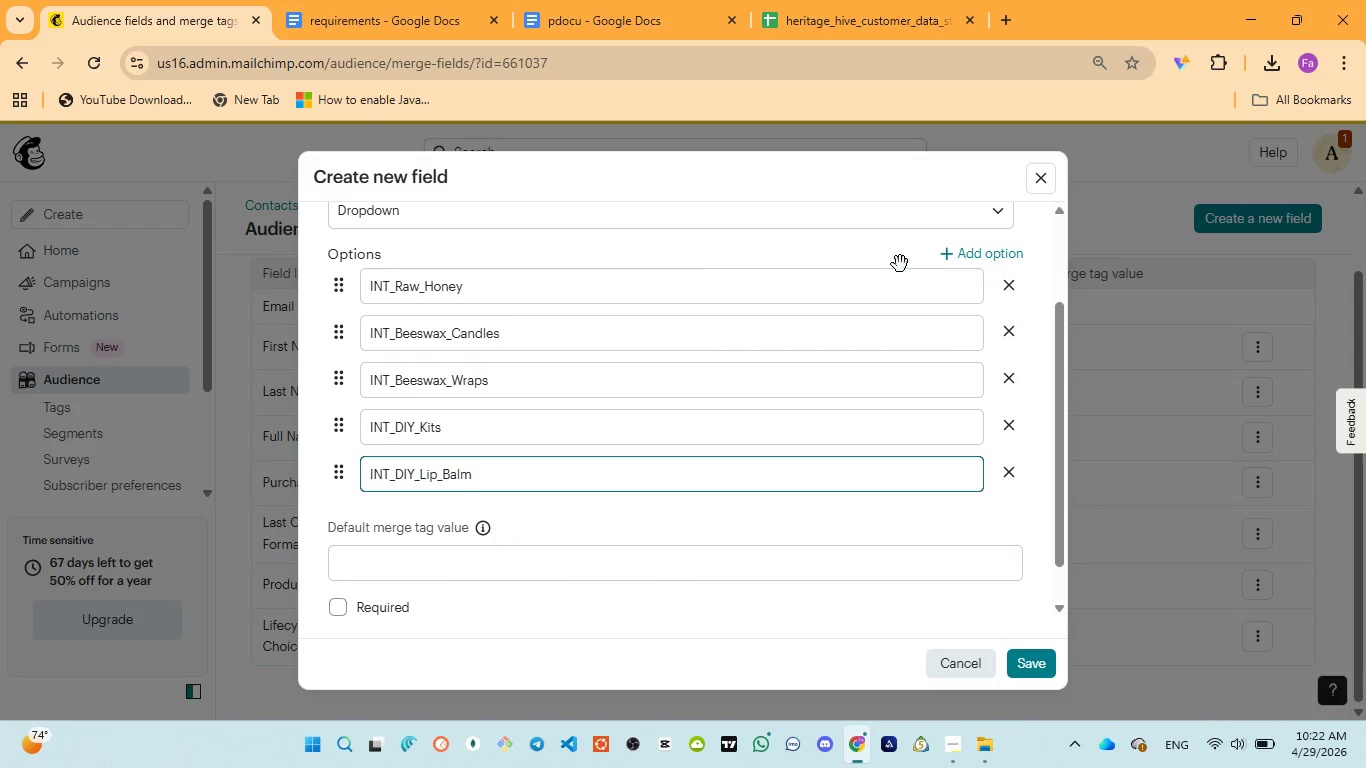 
left_click([897, 264])
 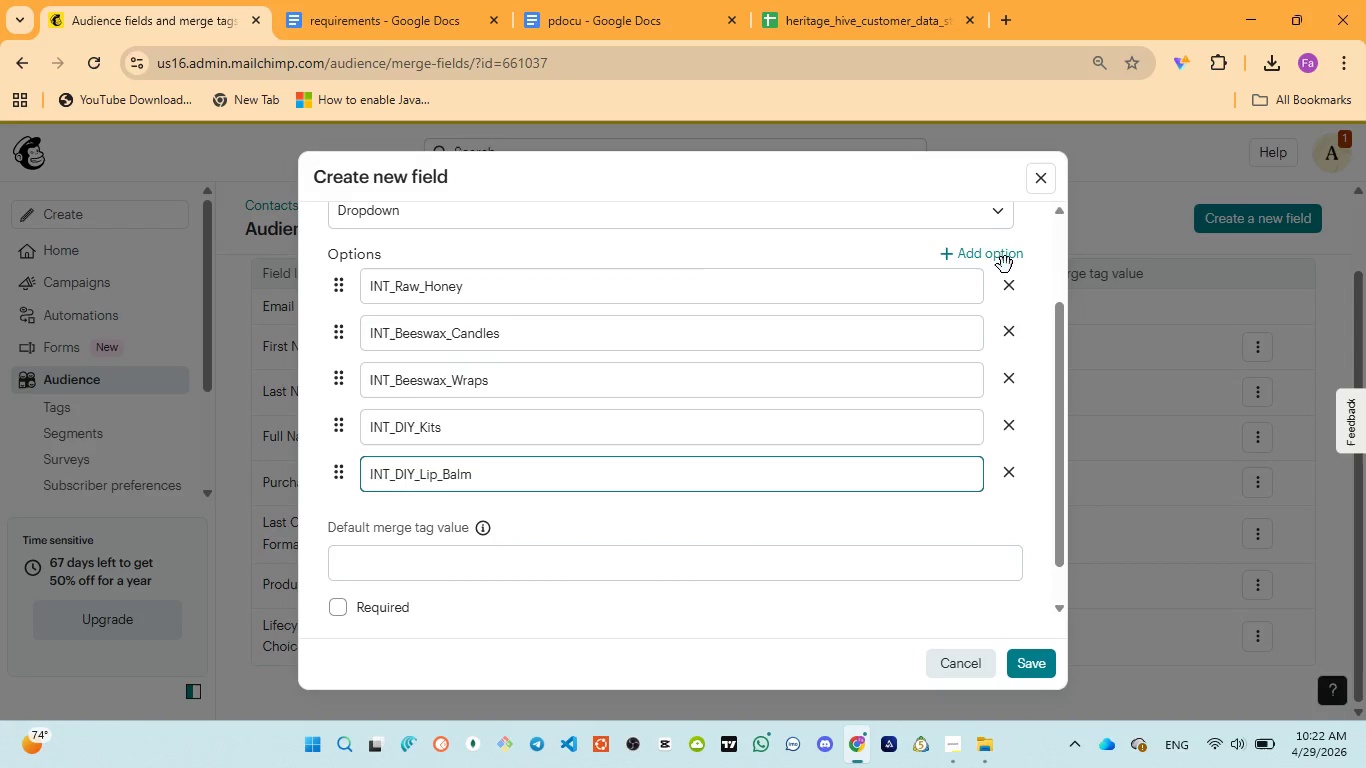 
left_click([978, 261])
 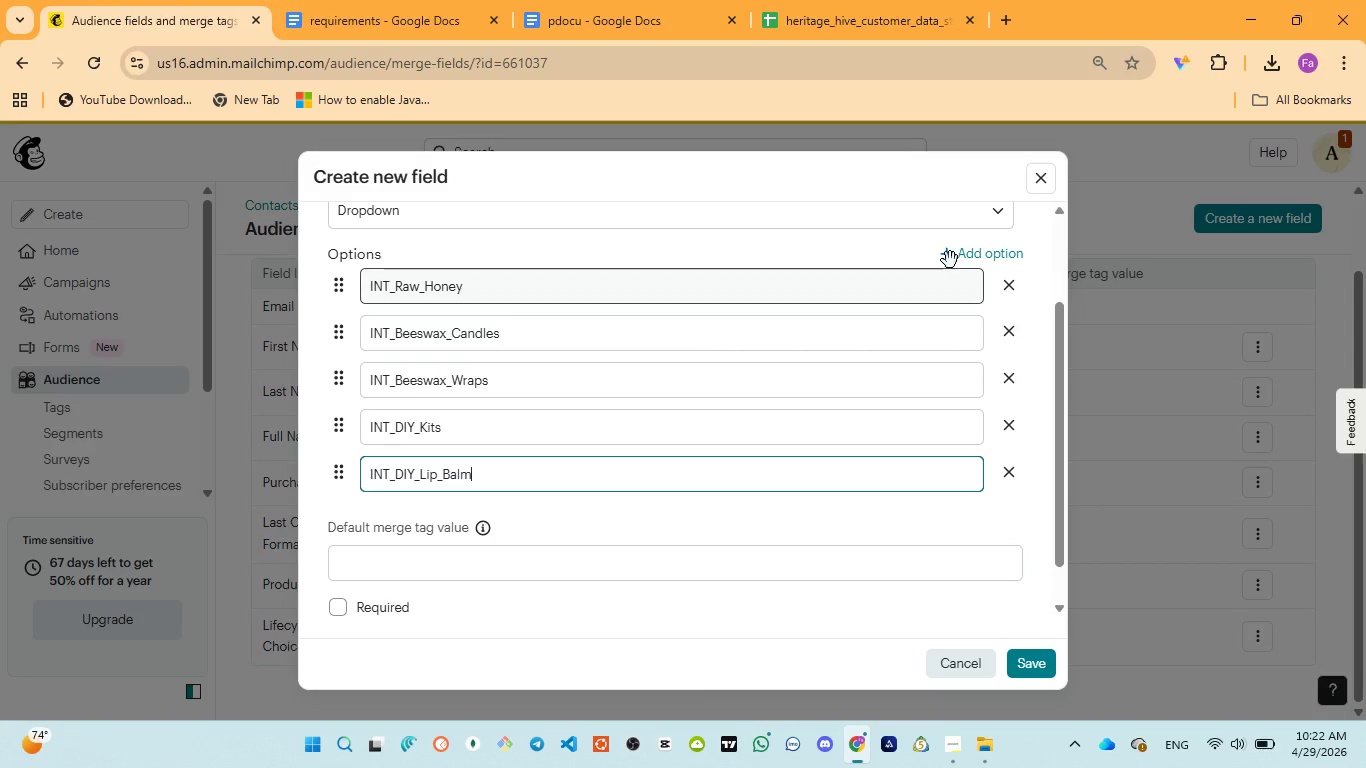 
left_click([972, 247])
 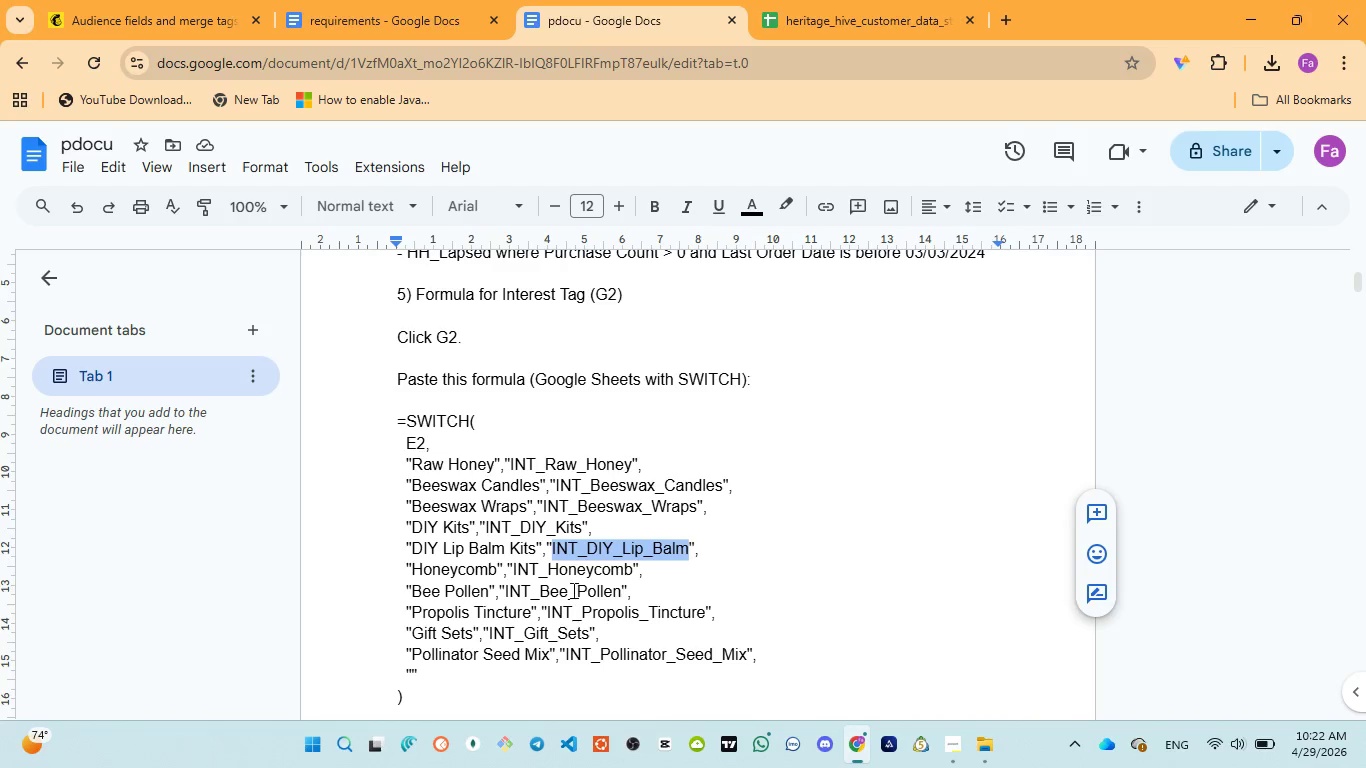 
left_click_drag(start_coordinate=[512, 570], to_coordinate=[629, 565])
 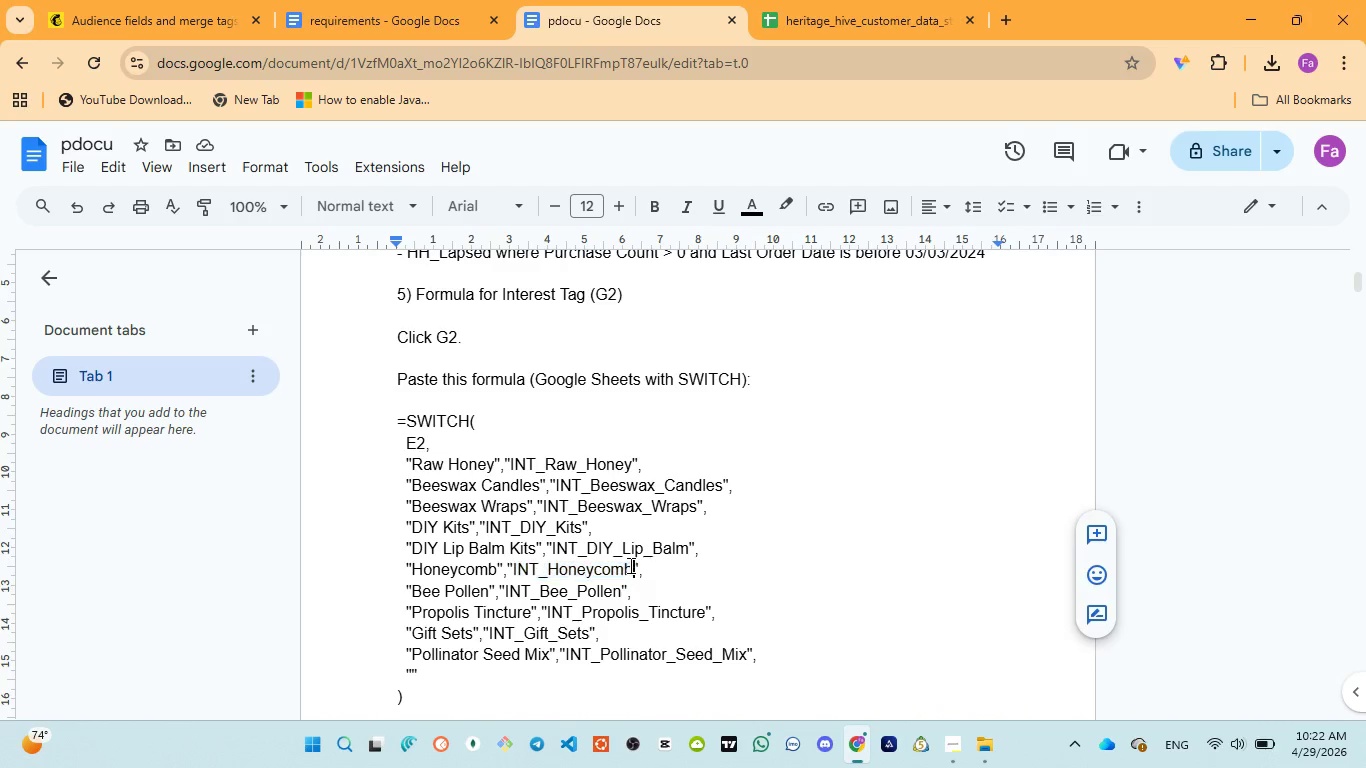 
left_click([629, 565])
 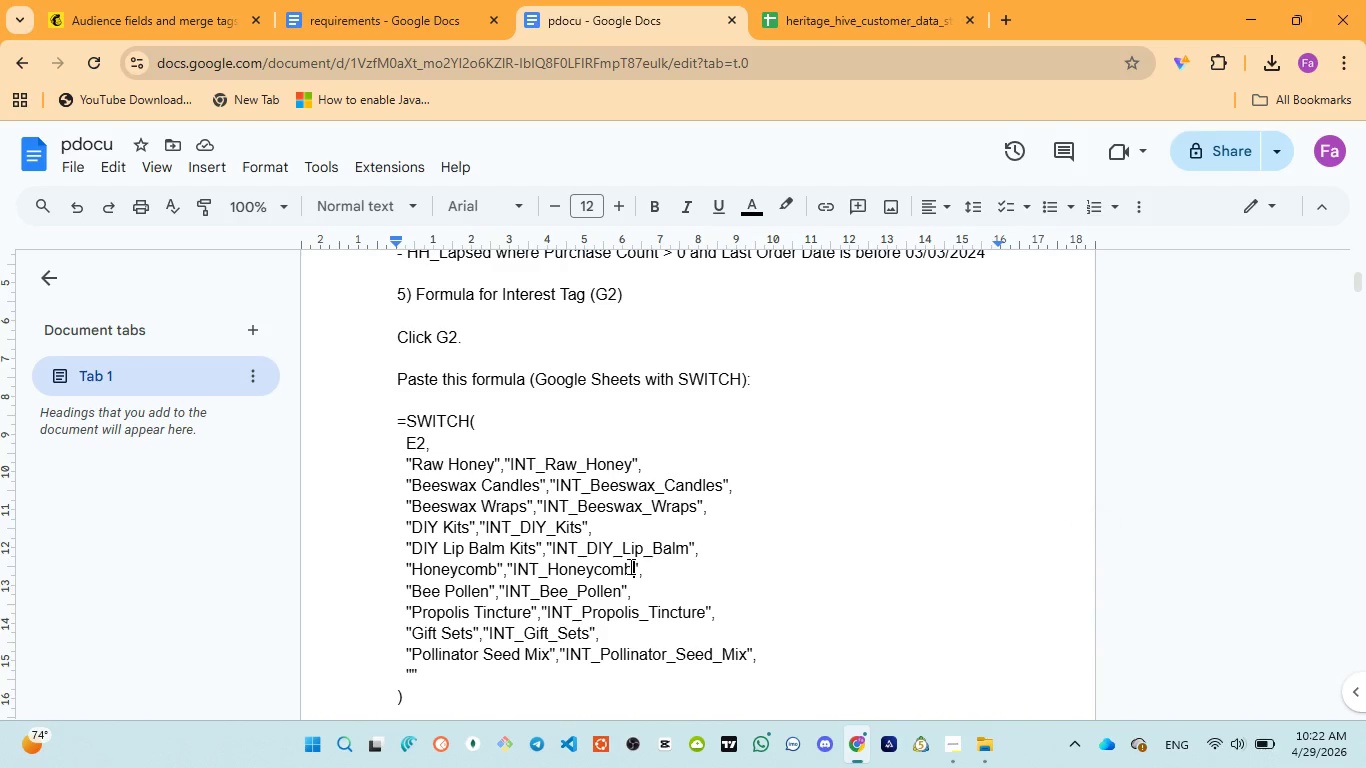 
left_click_drag(start_coordinate=[629, 566], to_coordinate=[616, 566])
 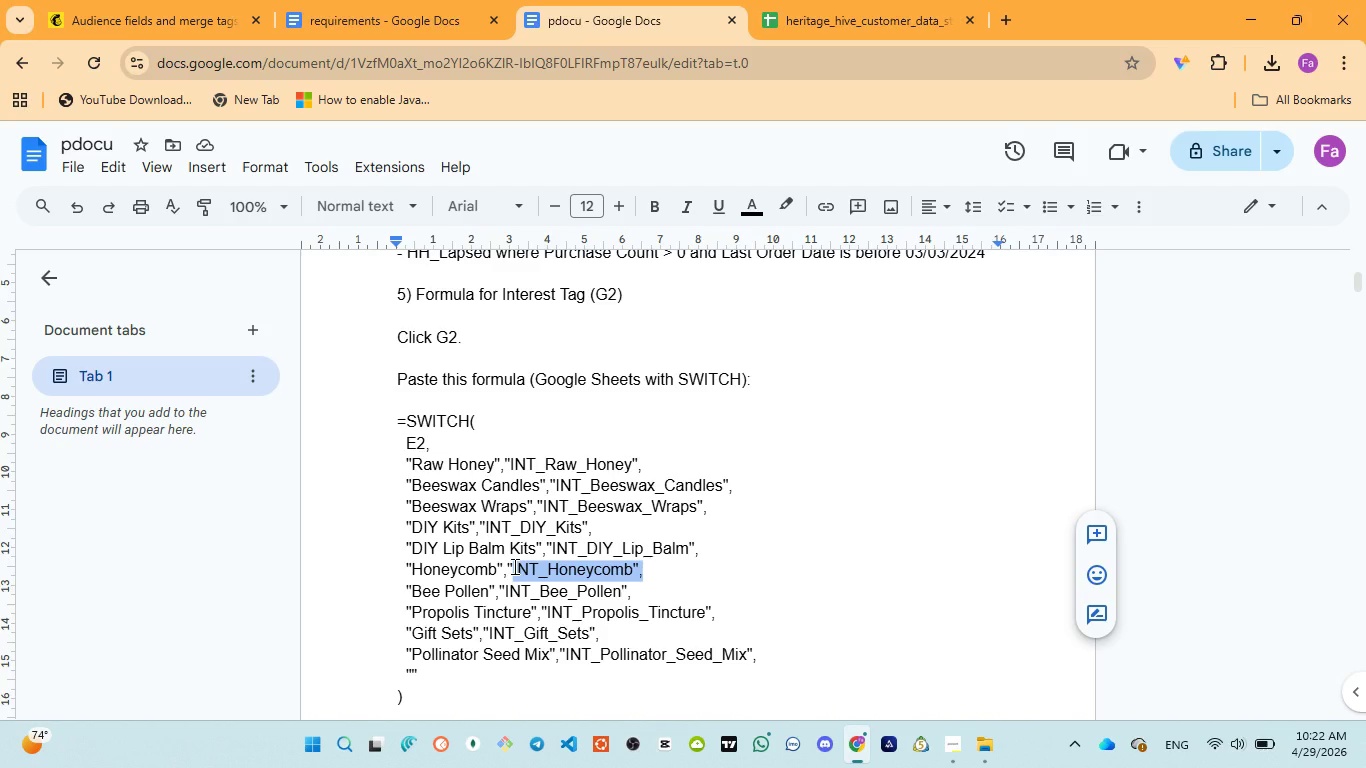 
left_click([513, 566])
 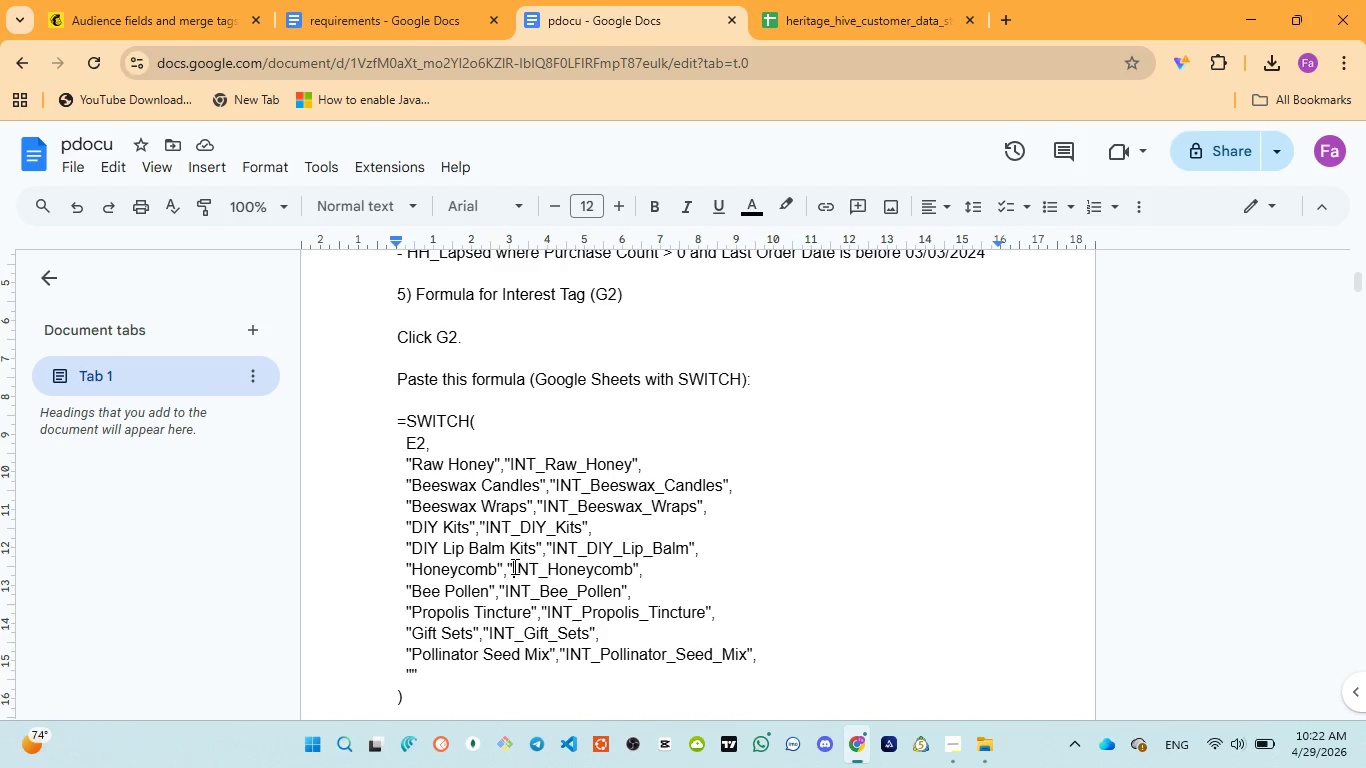 
left_click_drag(start_coordinate=[513, 566], to_coordinate=[630, 568])
 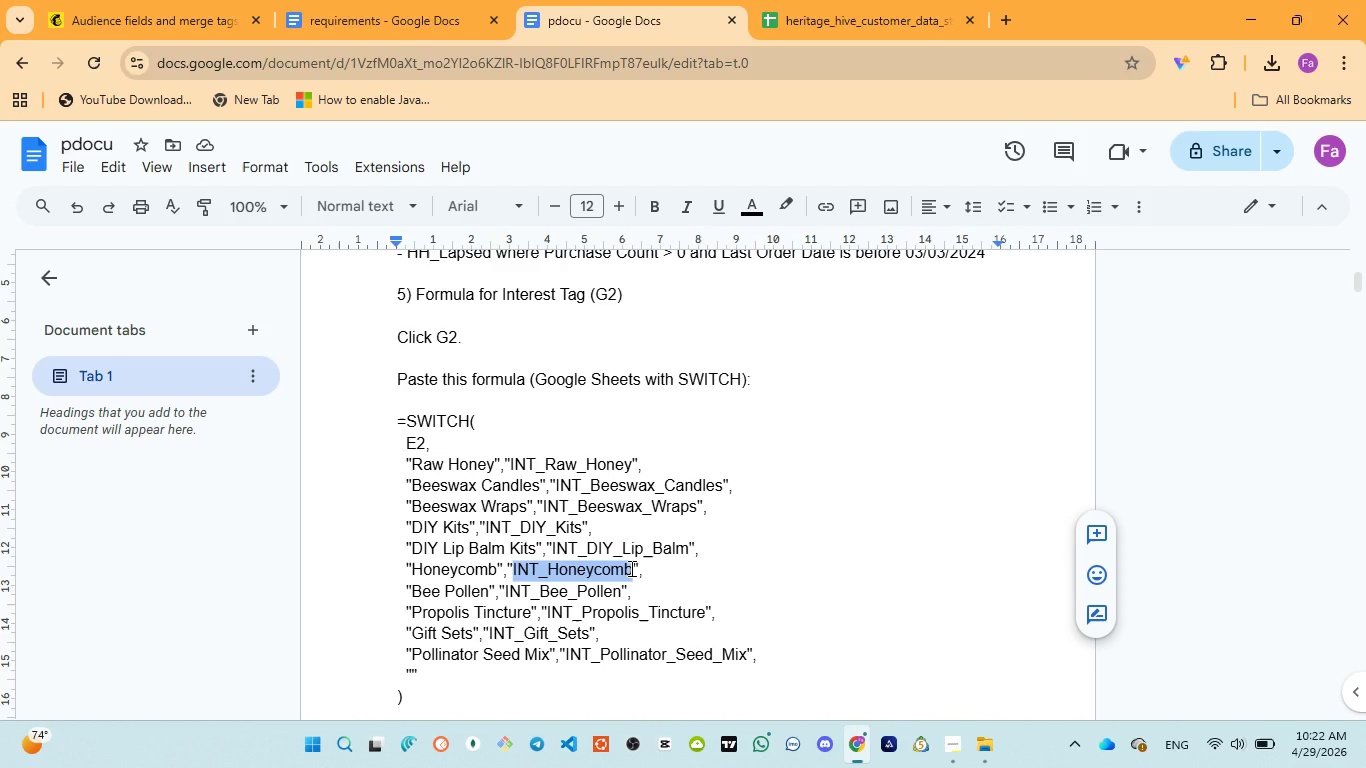 
key(Control+C)
 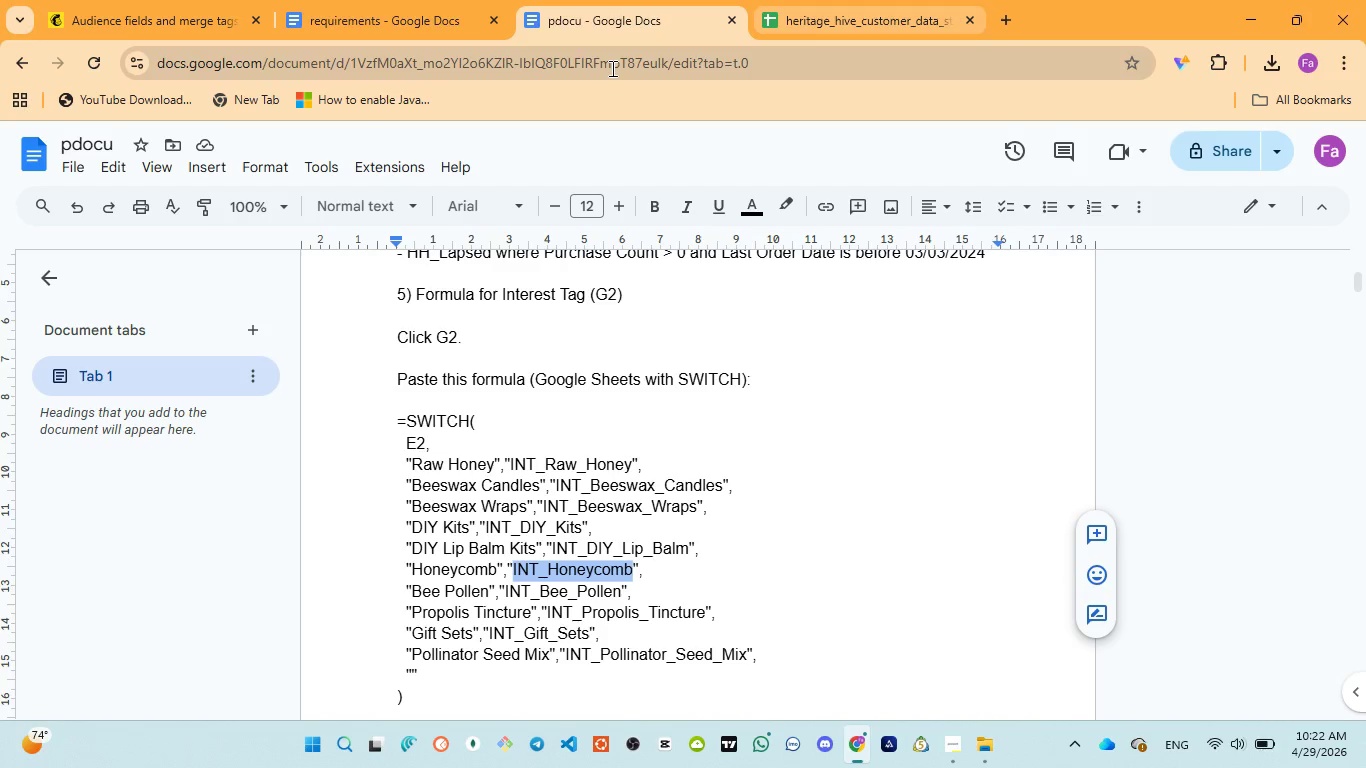 
left_click([161, 19])
 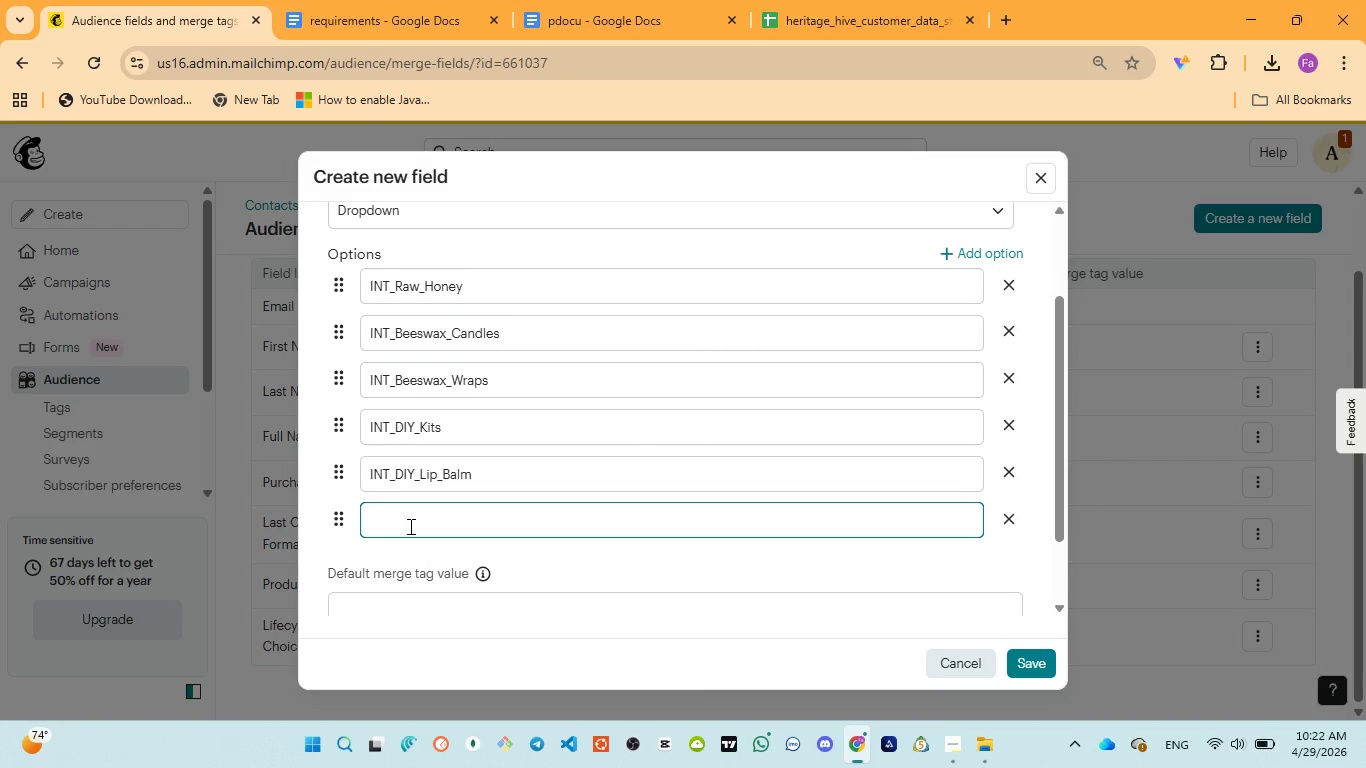 
key(Control+V)
 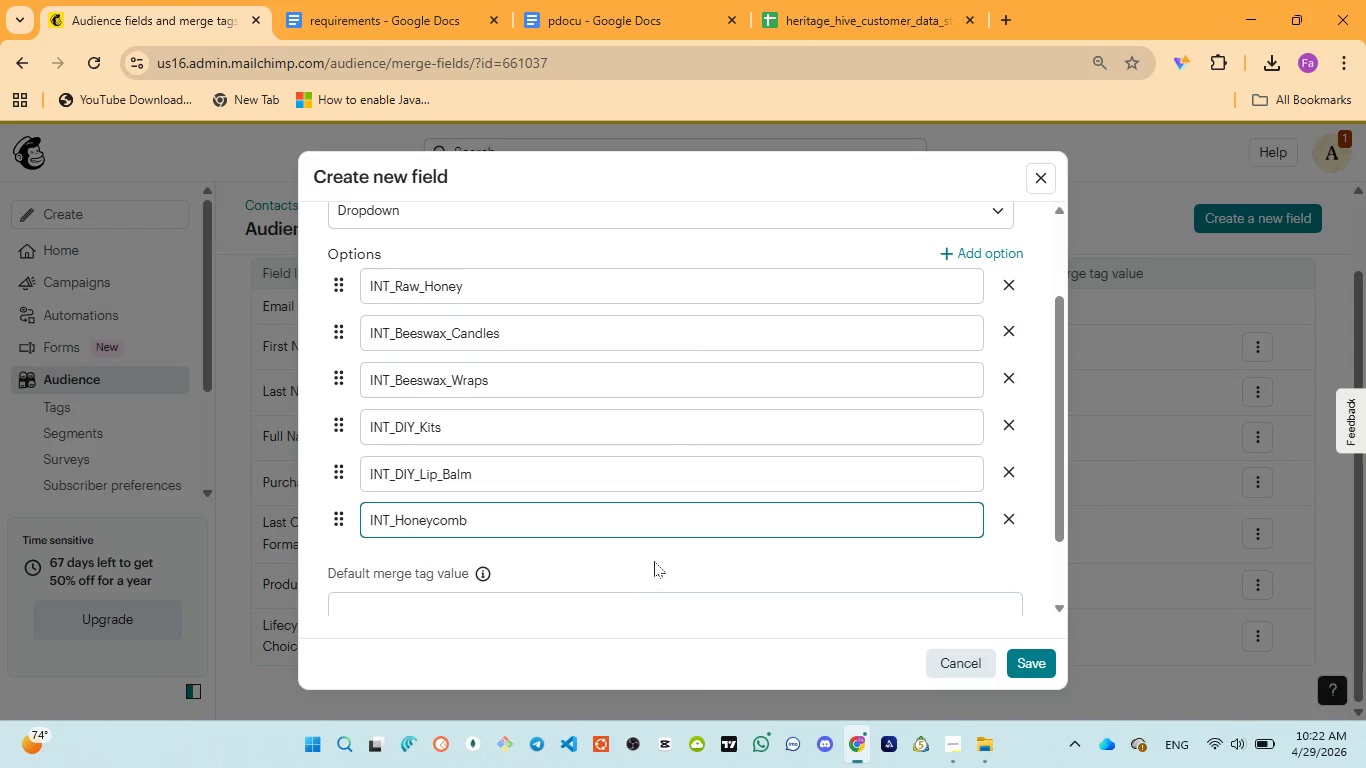 
left_click([658, 556])
 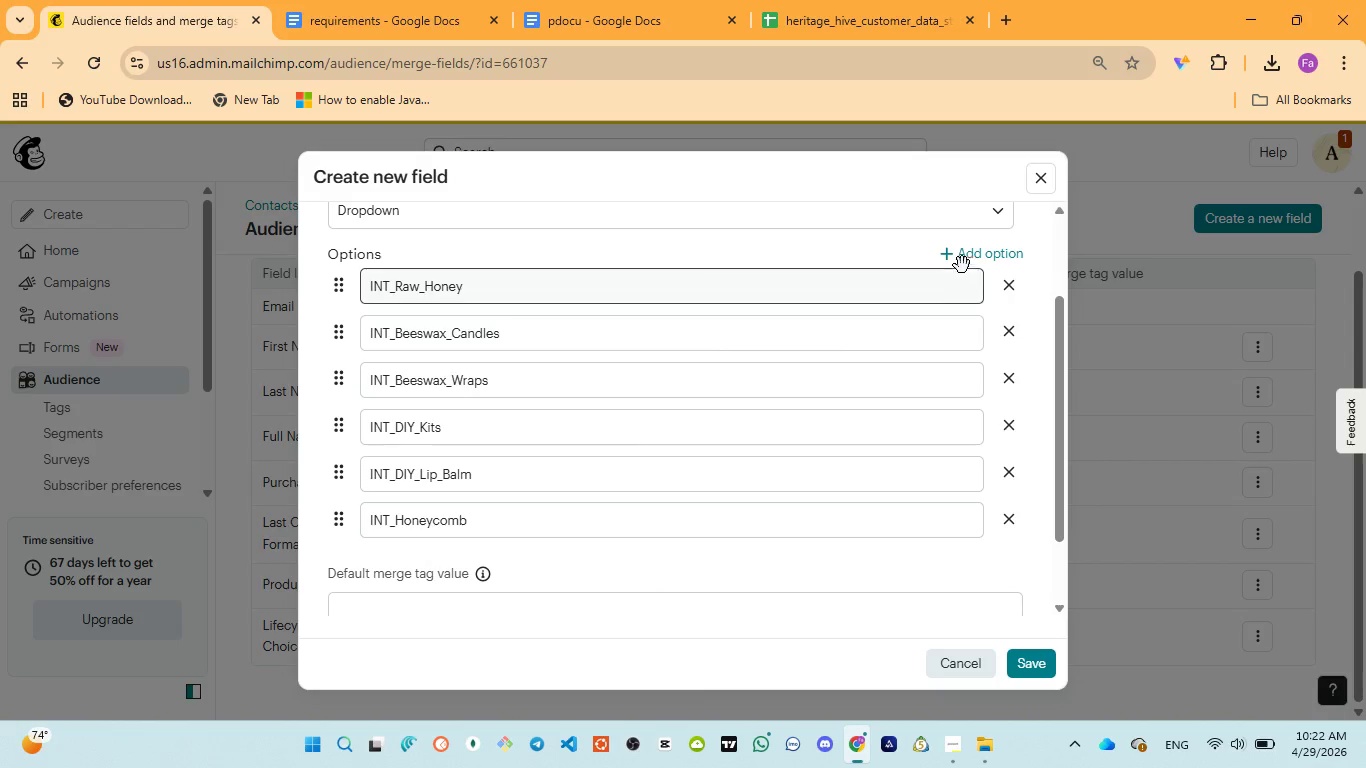 
left_click([959, 262])
 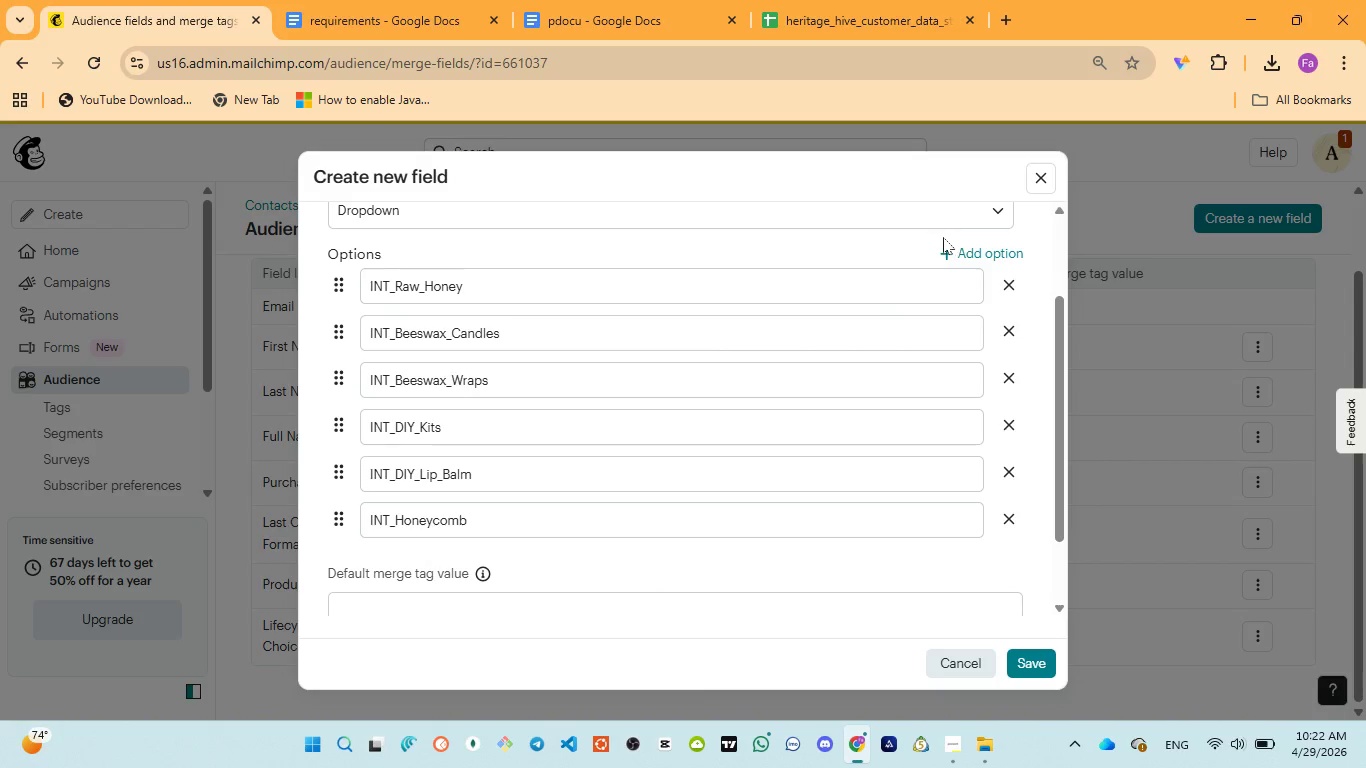 
left_click([945, 249])
 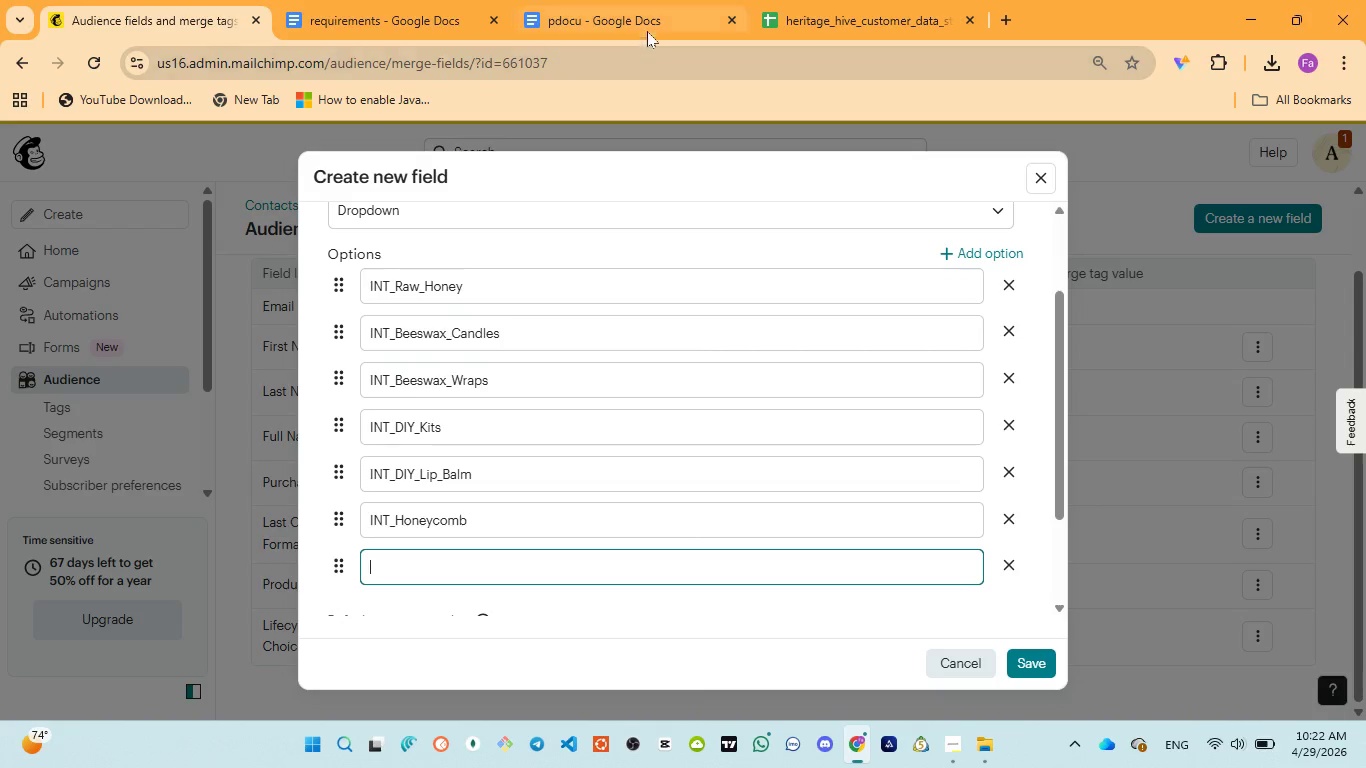 
left_click([632, 10])
 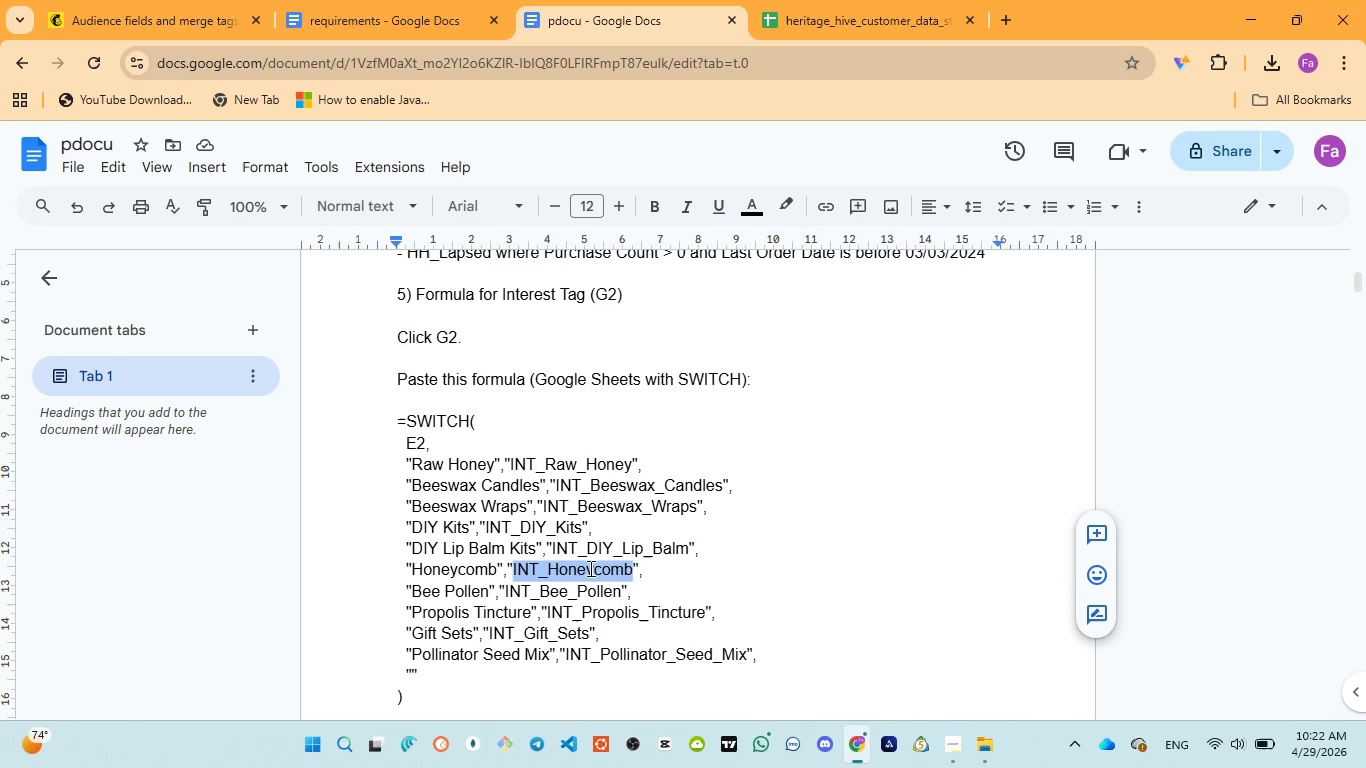 
scroll: coordinate [573, 569], scroll_direction: down, amount: 1.0
 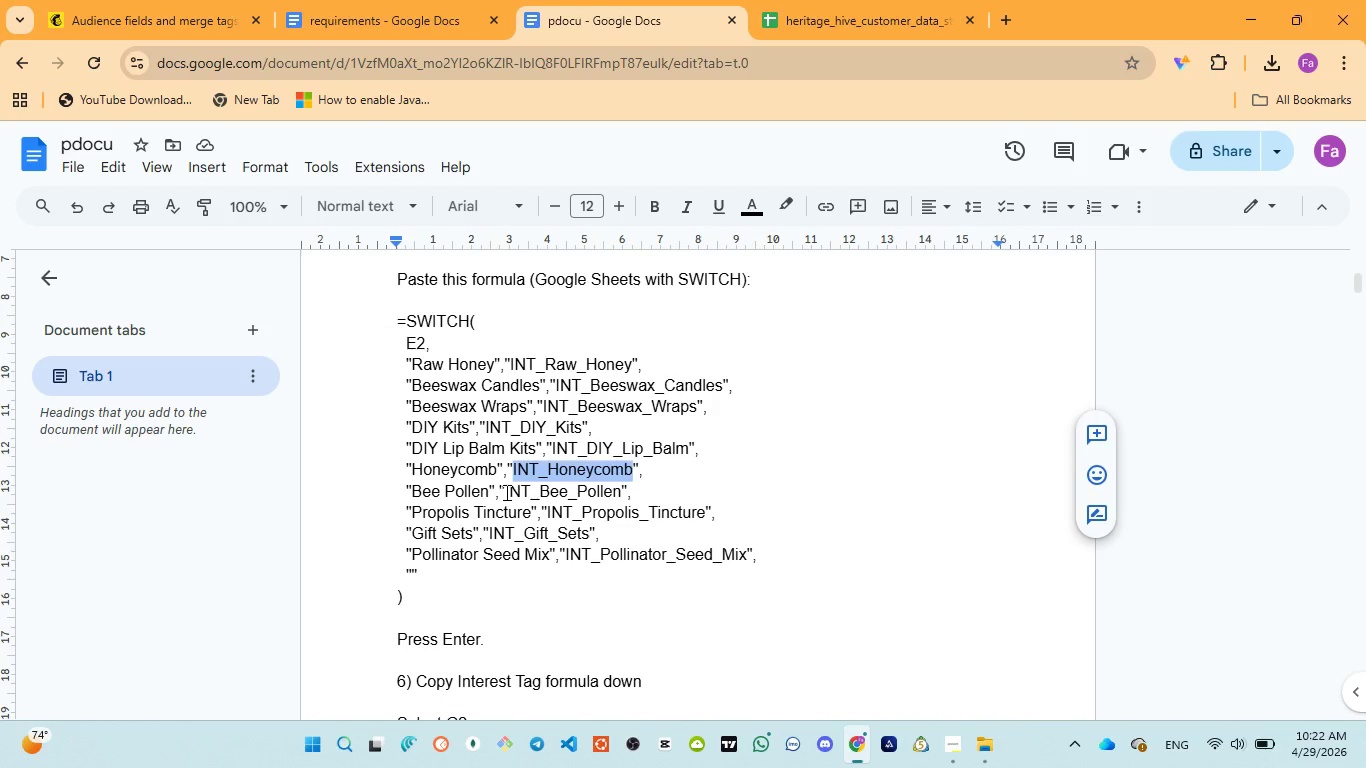 
left_click_drag(start_coordinate=[505, 492], to_coordinate=[623, 485])
 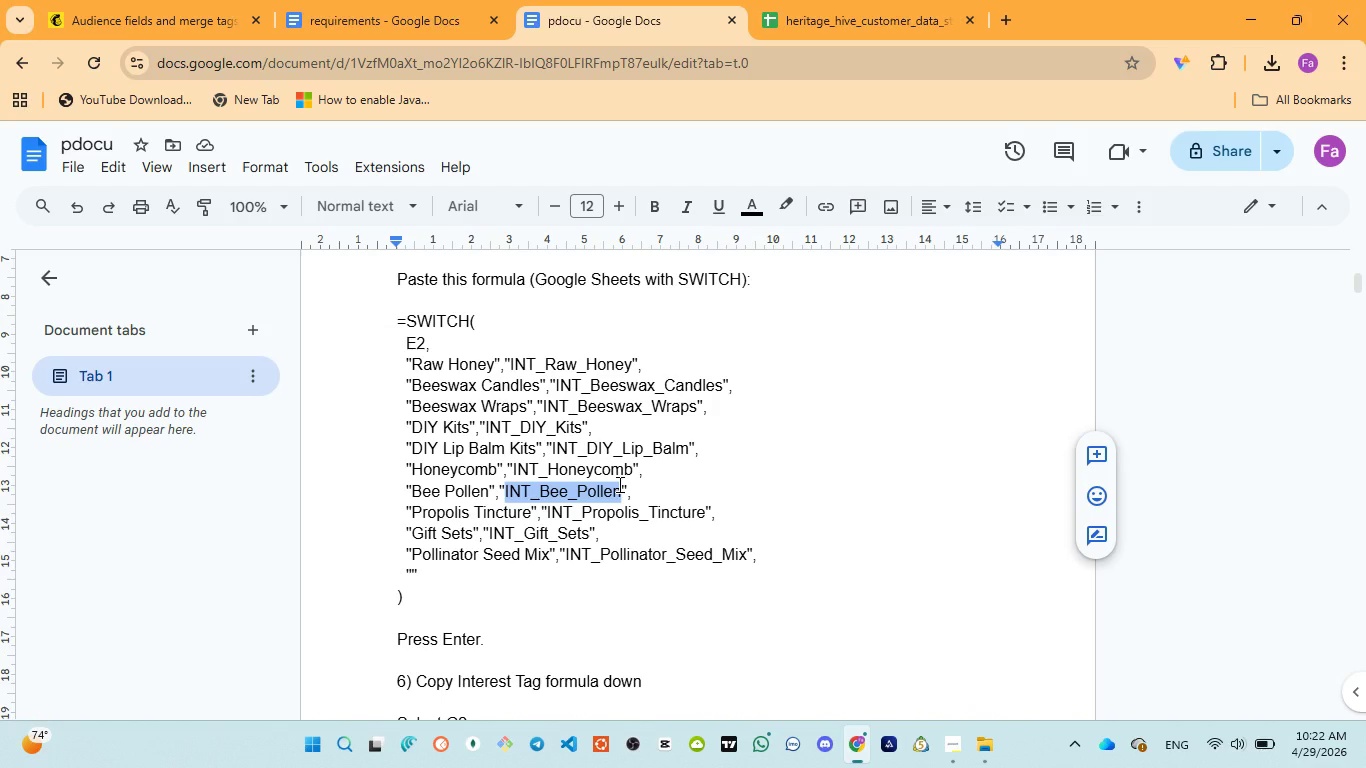 
key(Control+C)
 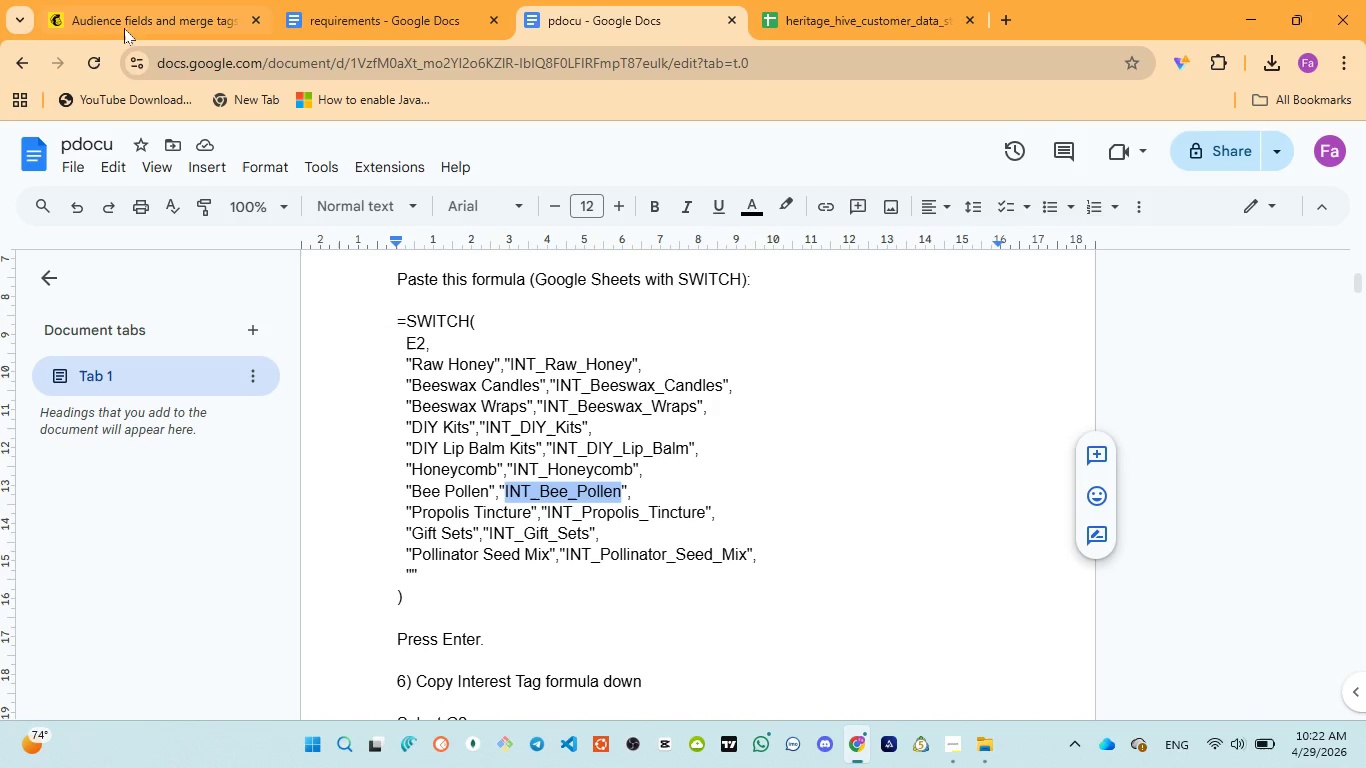 
left_click([122, 20])
 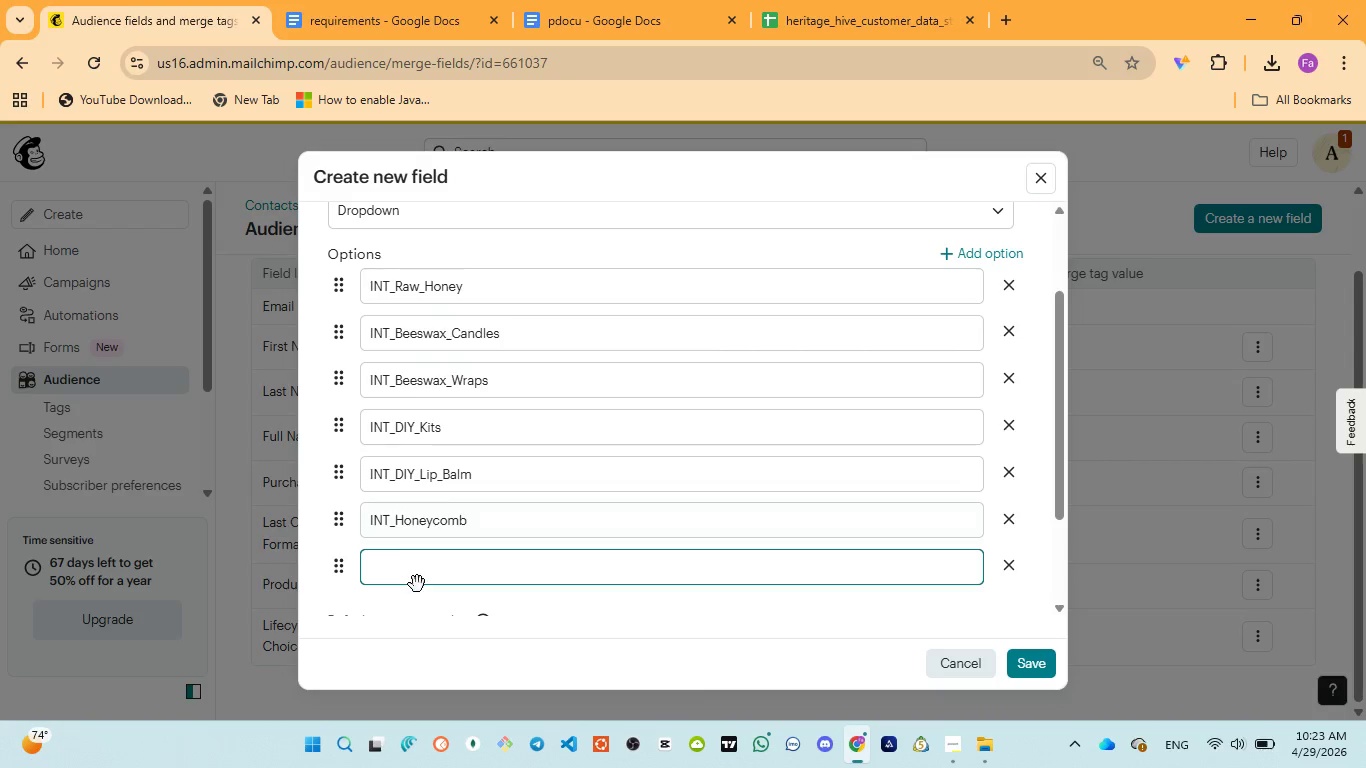 
key(Control+V)
 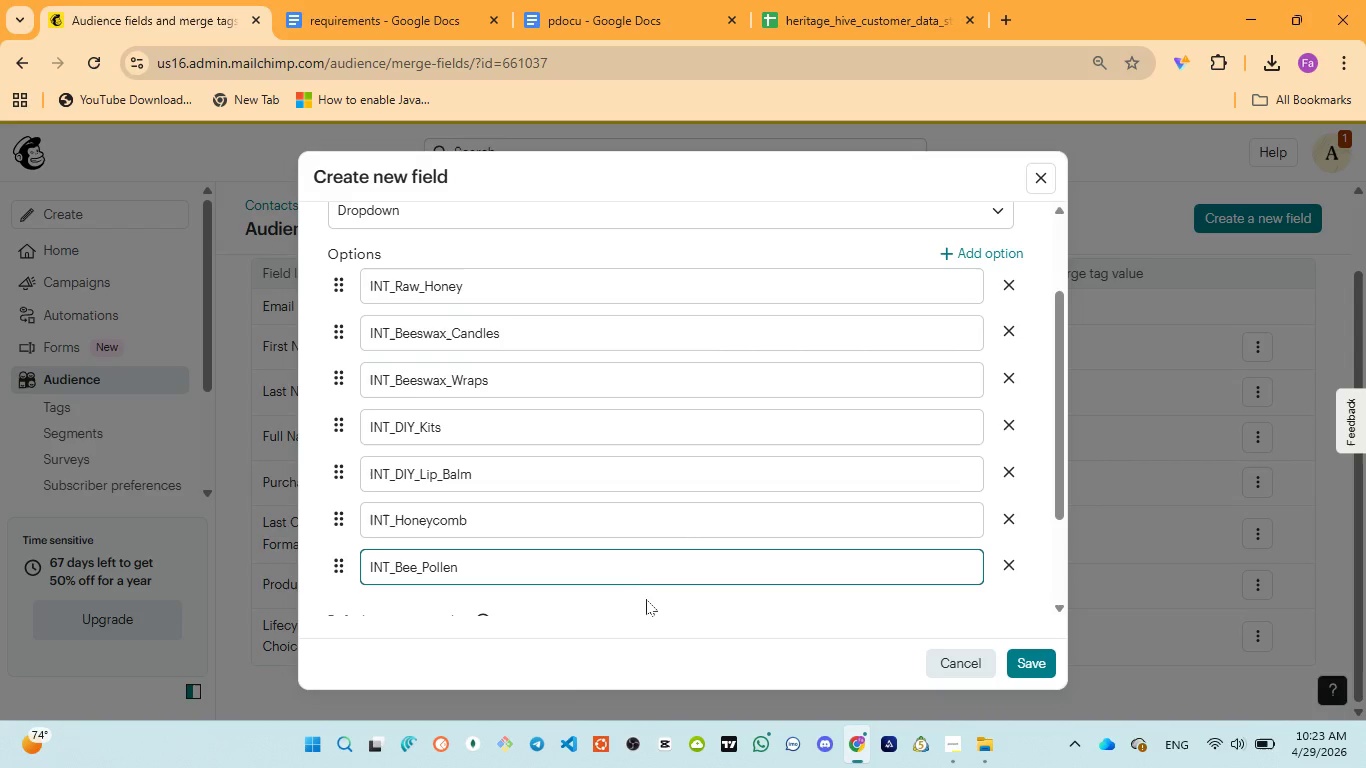 
left_click([647, 600])
 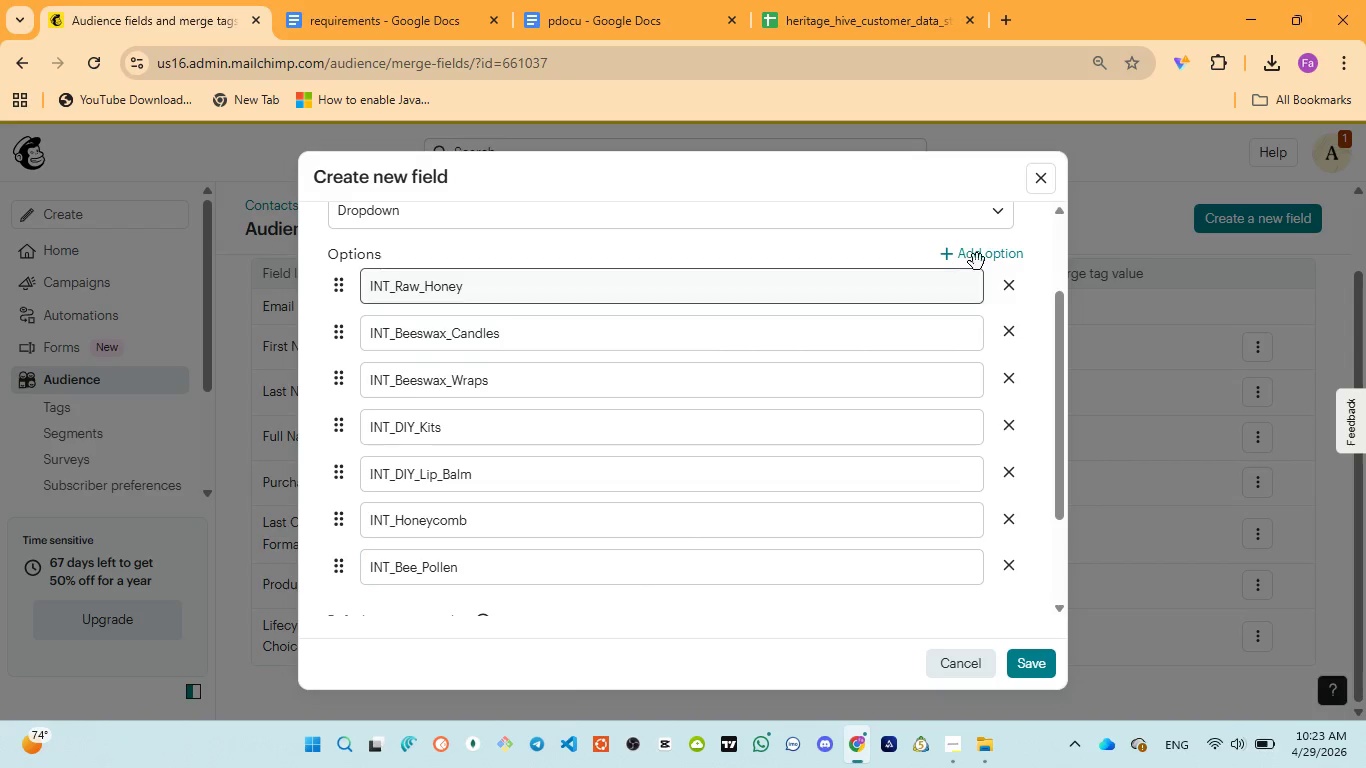 
left_click([978, 261])
 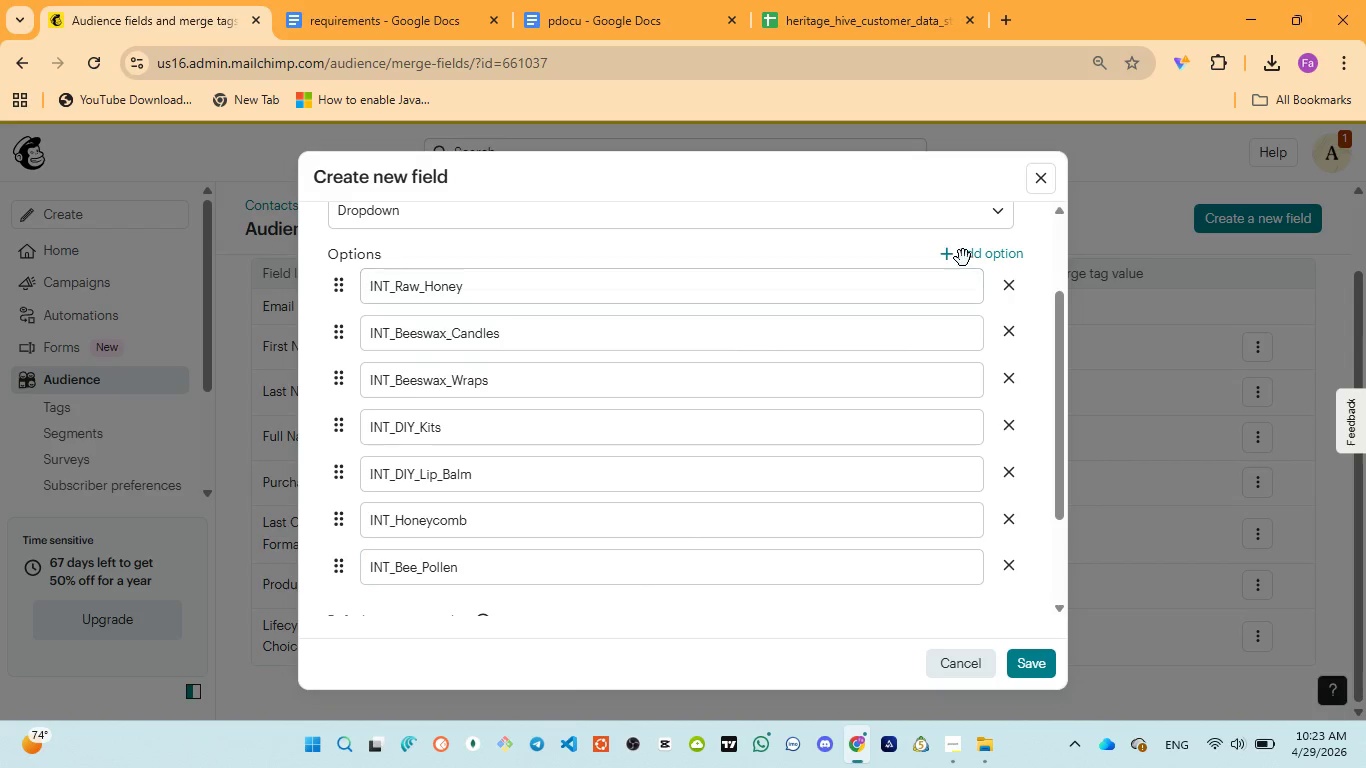 
left_click([951, 256])
 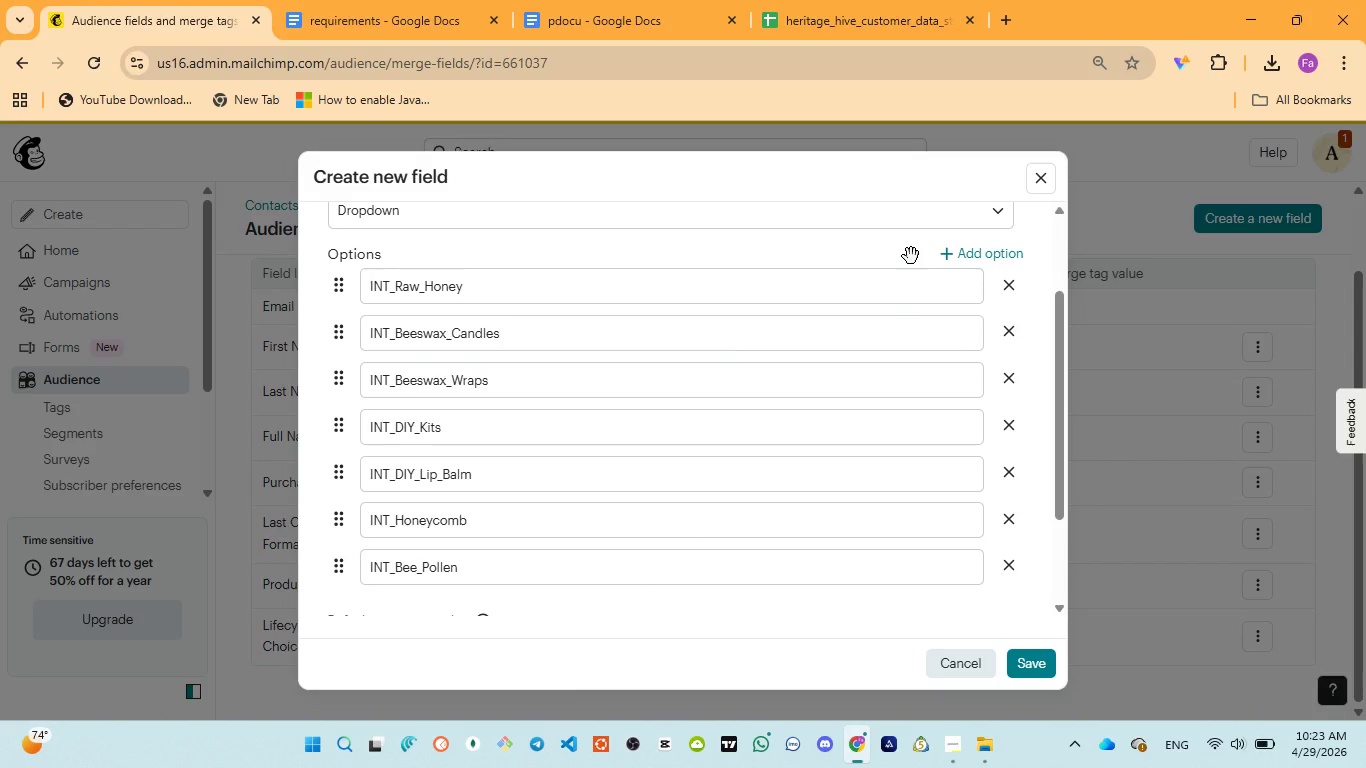 
left_click([911, 256])
 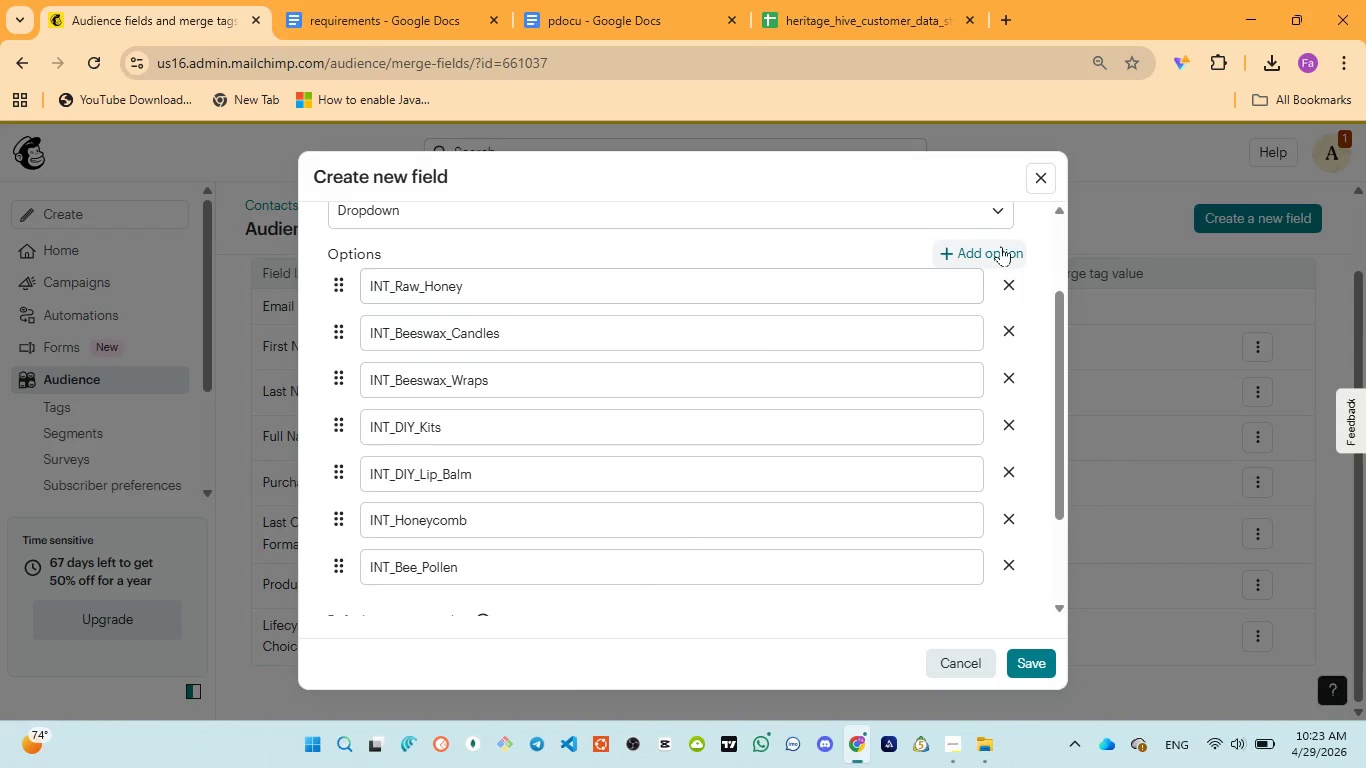 
left_click([1001, 246])
 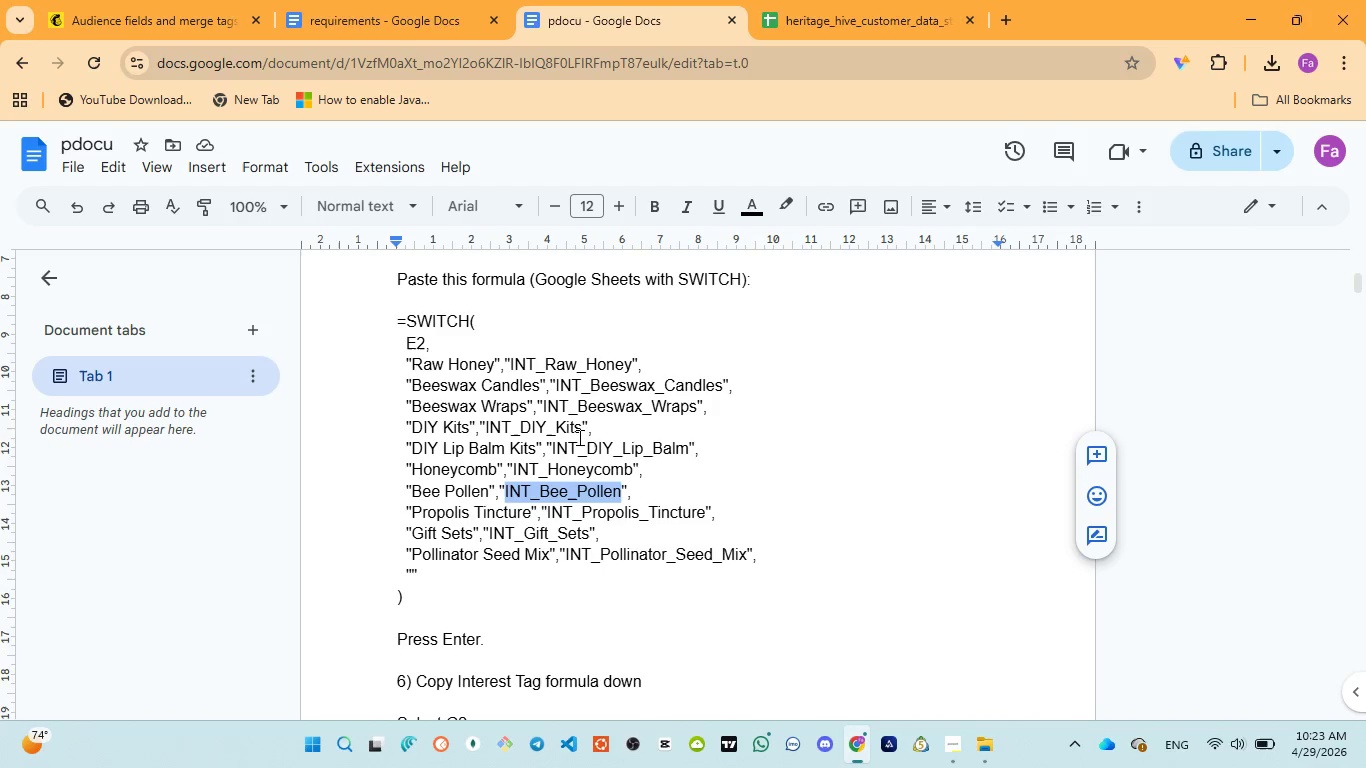 
left_click_drag(start_coordinate=[546, 506], to_coordinate=[702, 512])
 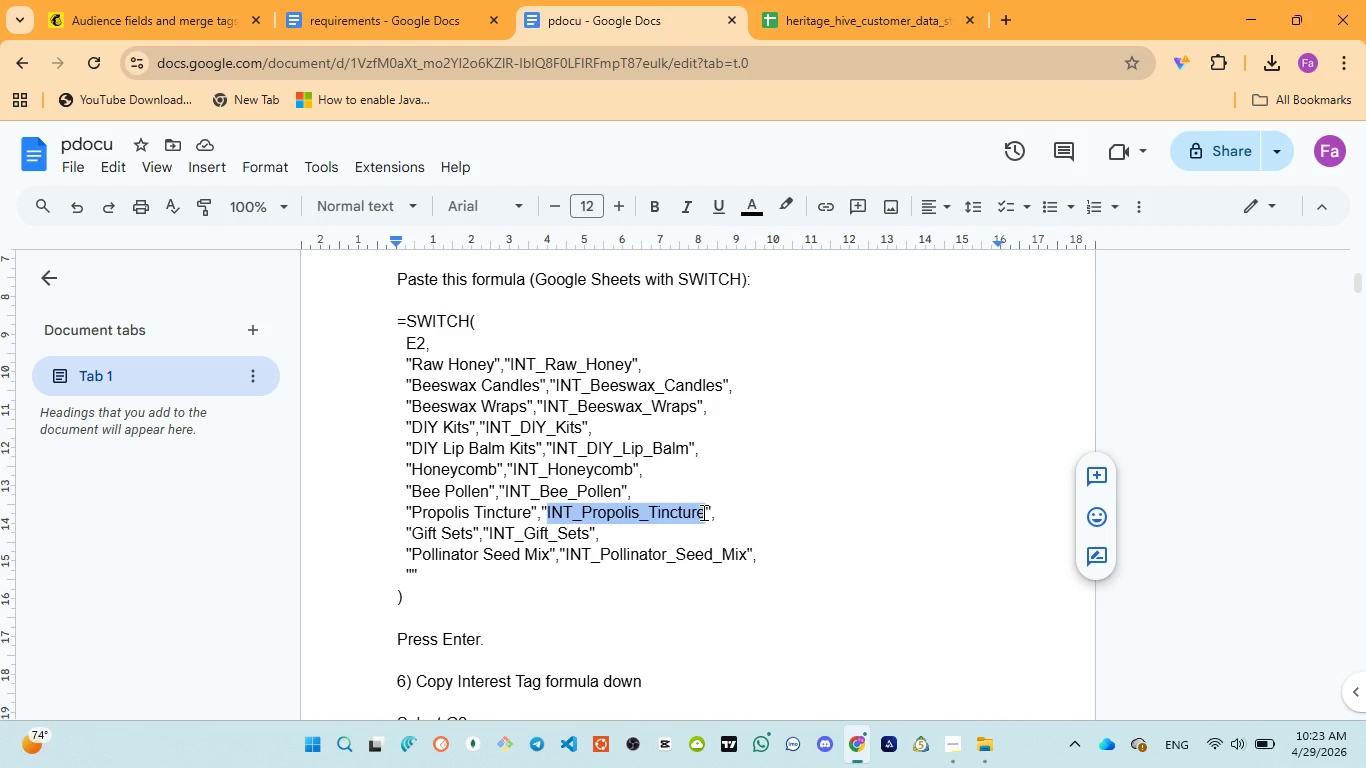 
key(Control+C)
 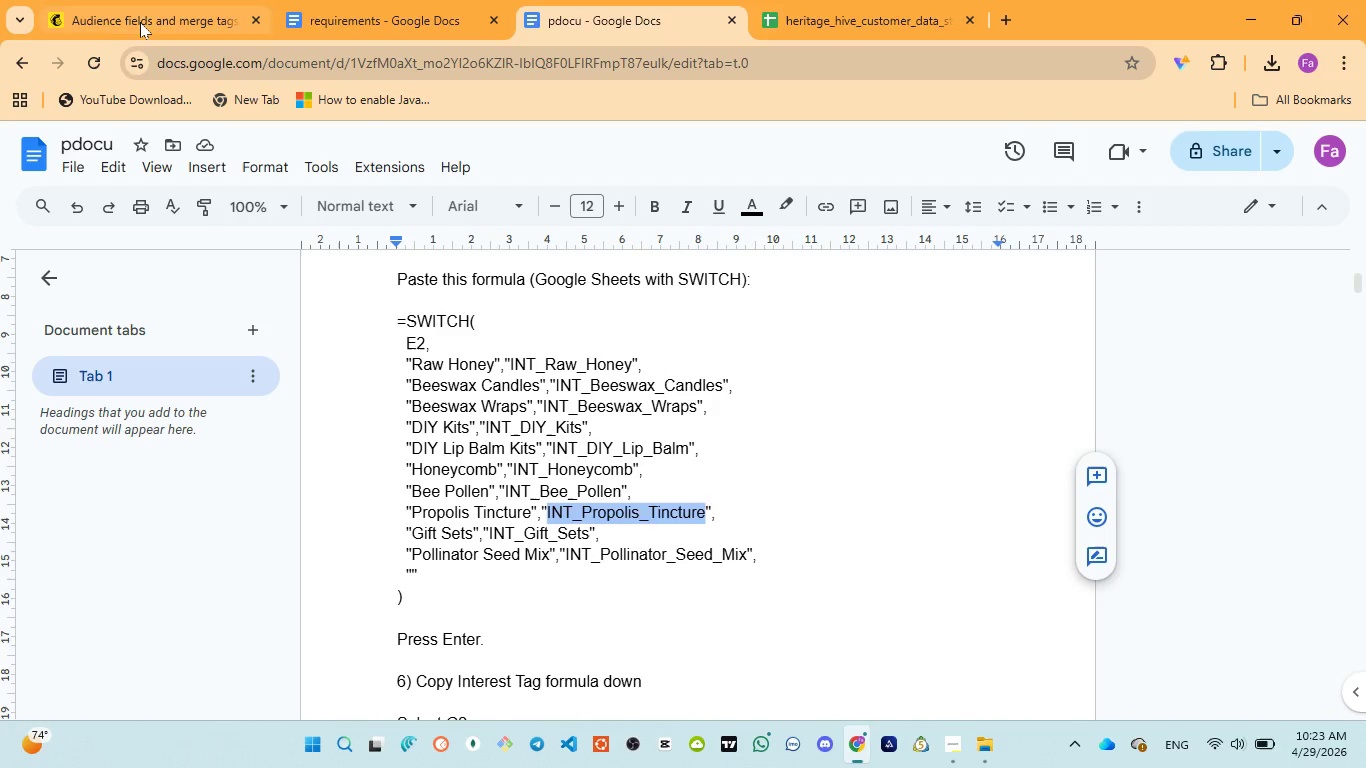 
left_click([139, 17])
 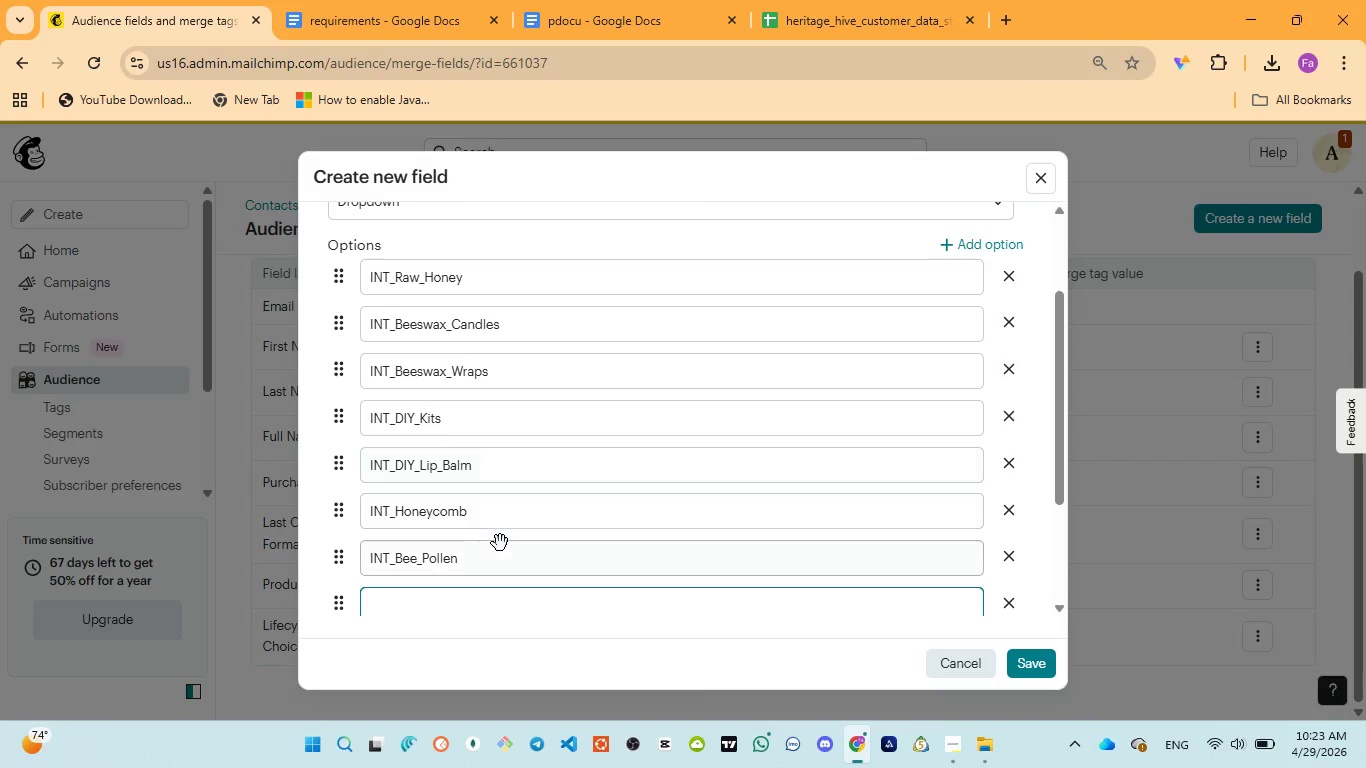 
key(Control+V)
 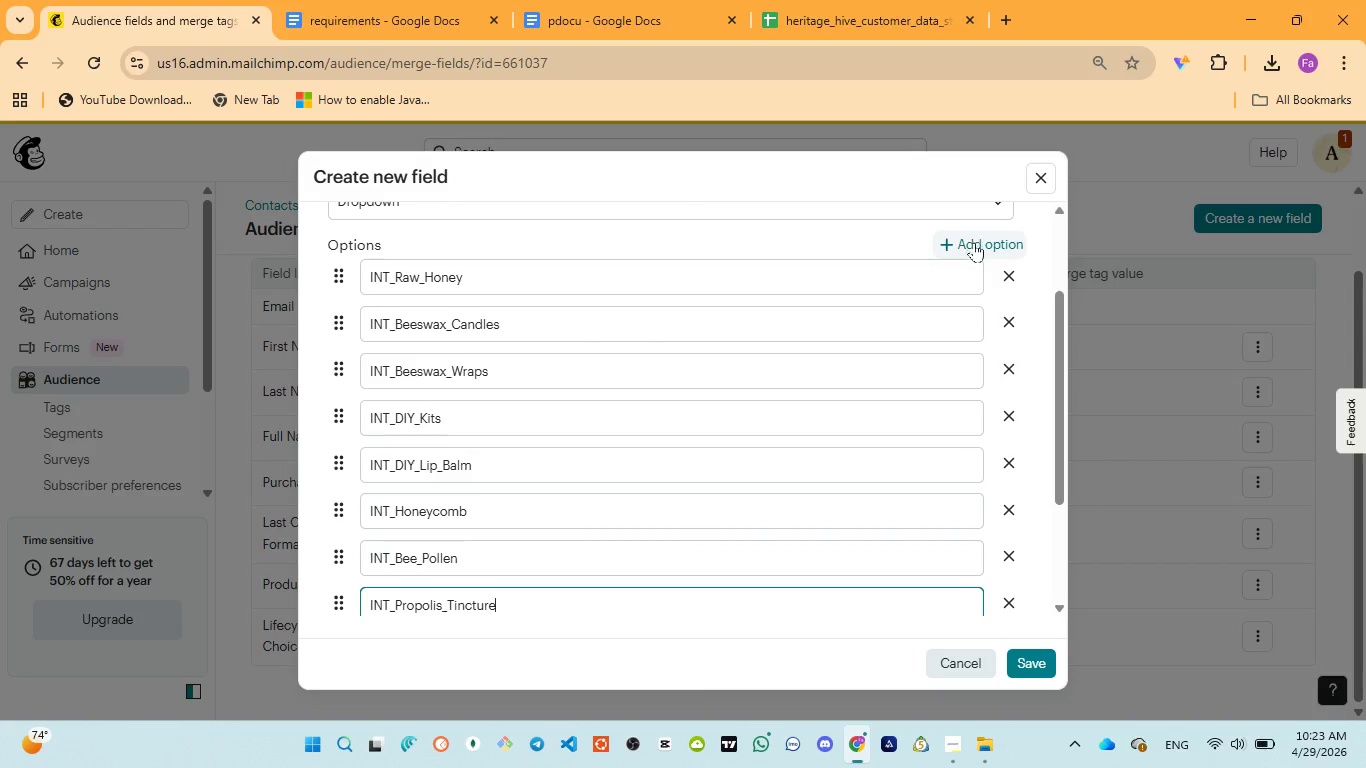 
left_click([975, 243])
 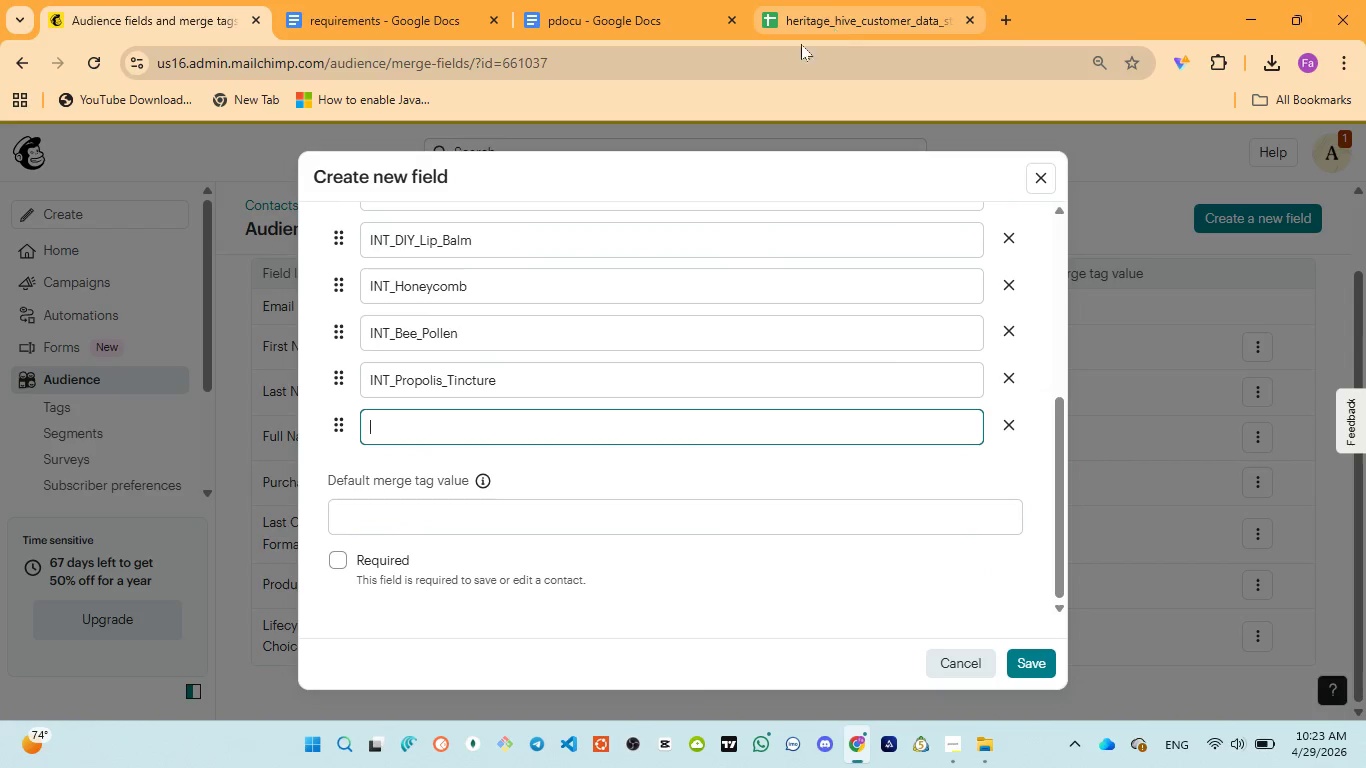 
left_click([599, 10])
 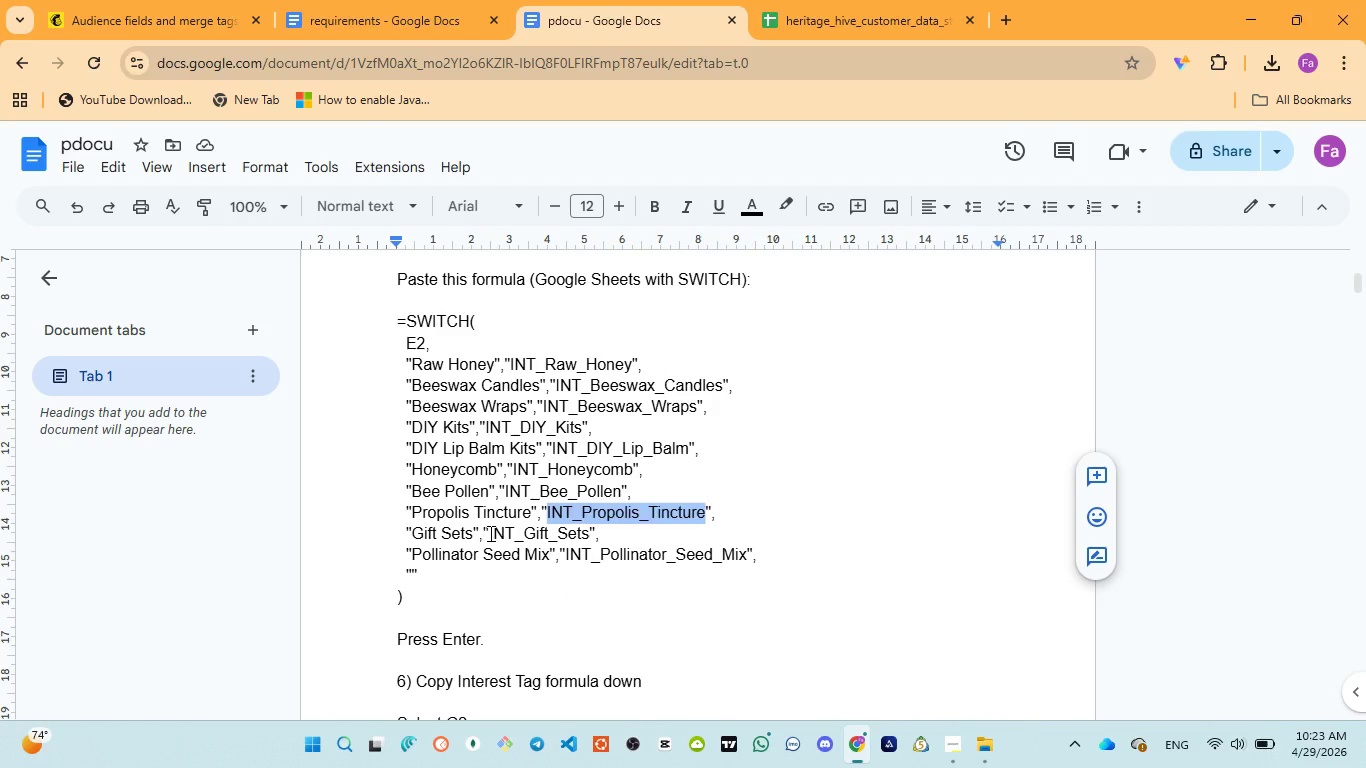 
left_click_drag(start_coordinate=[490, 532], to_coordinate=[587, 528])
 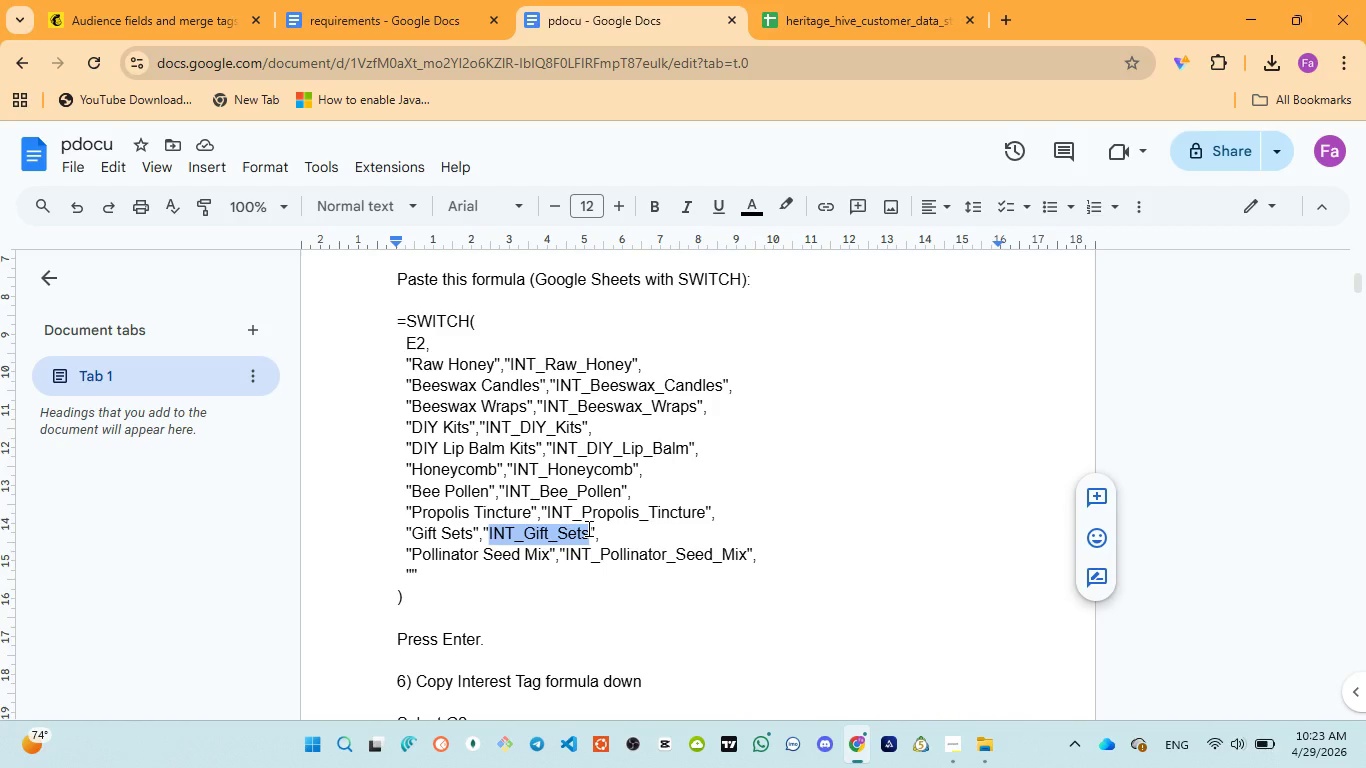 
key(Control+C)
 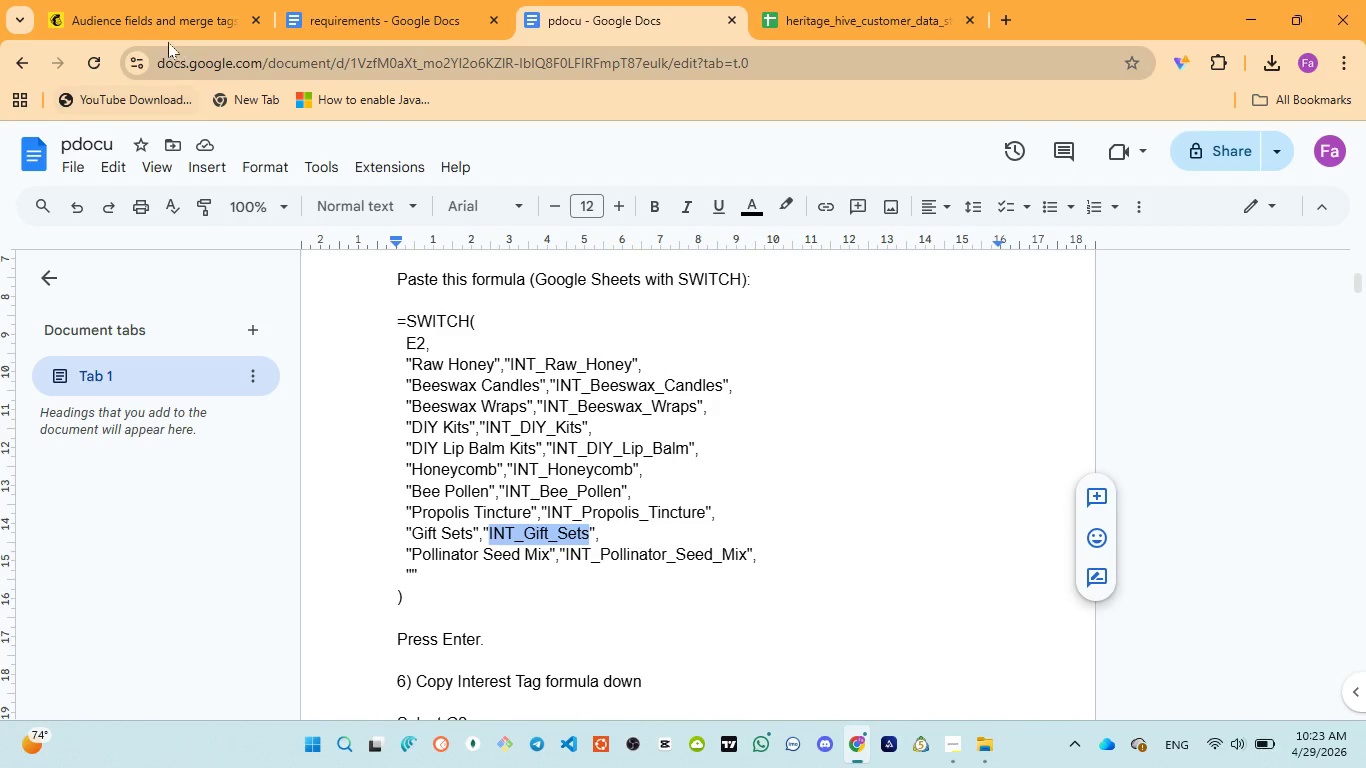 
left_click([164, 31])
 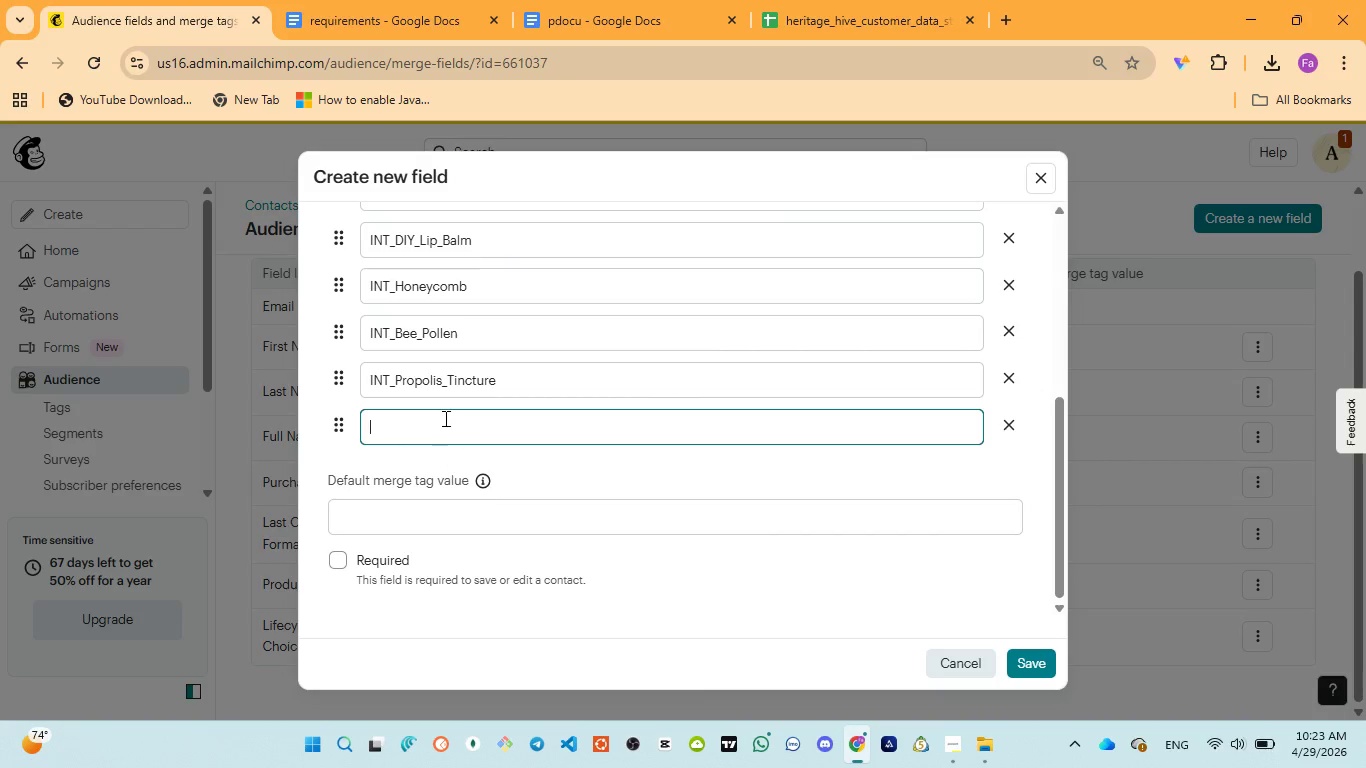 
key(Control+V)
 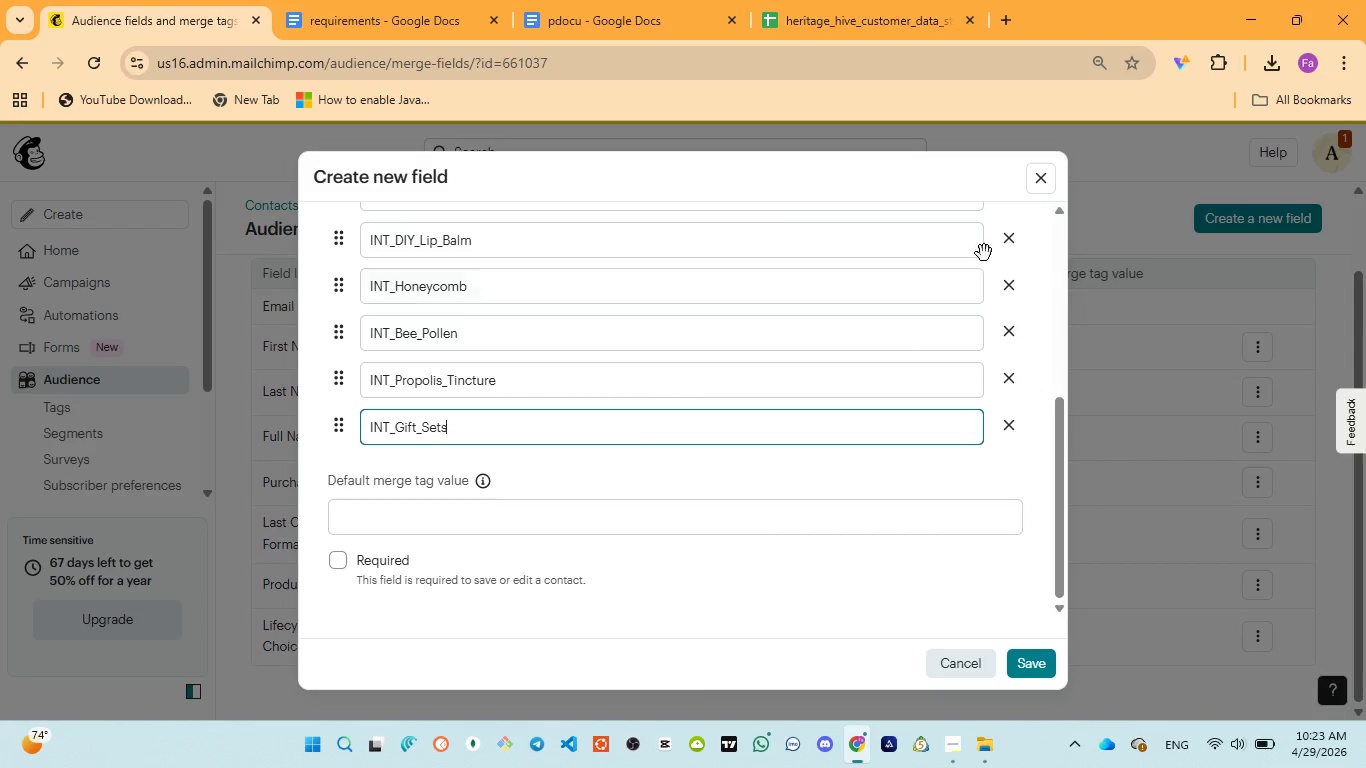 
scroll: coordinate [774, 422], scroll_direction: up, amount: 6.0
 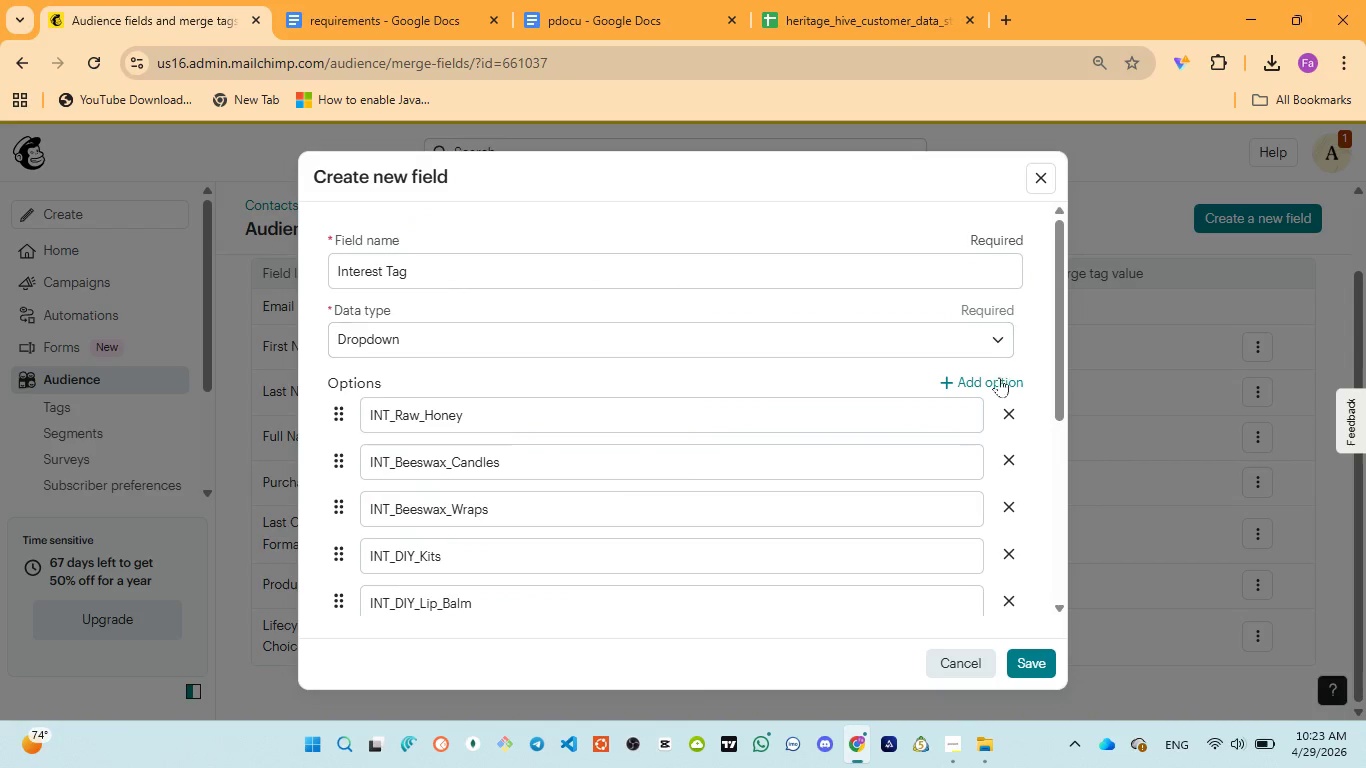 
left_click([989, 385])
 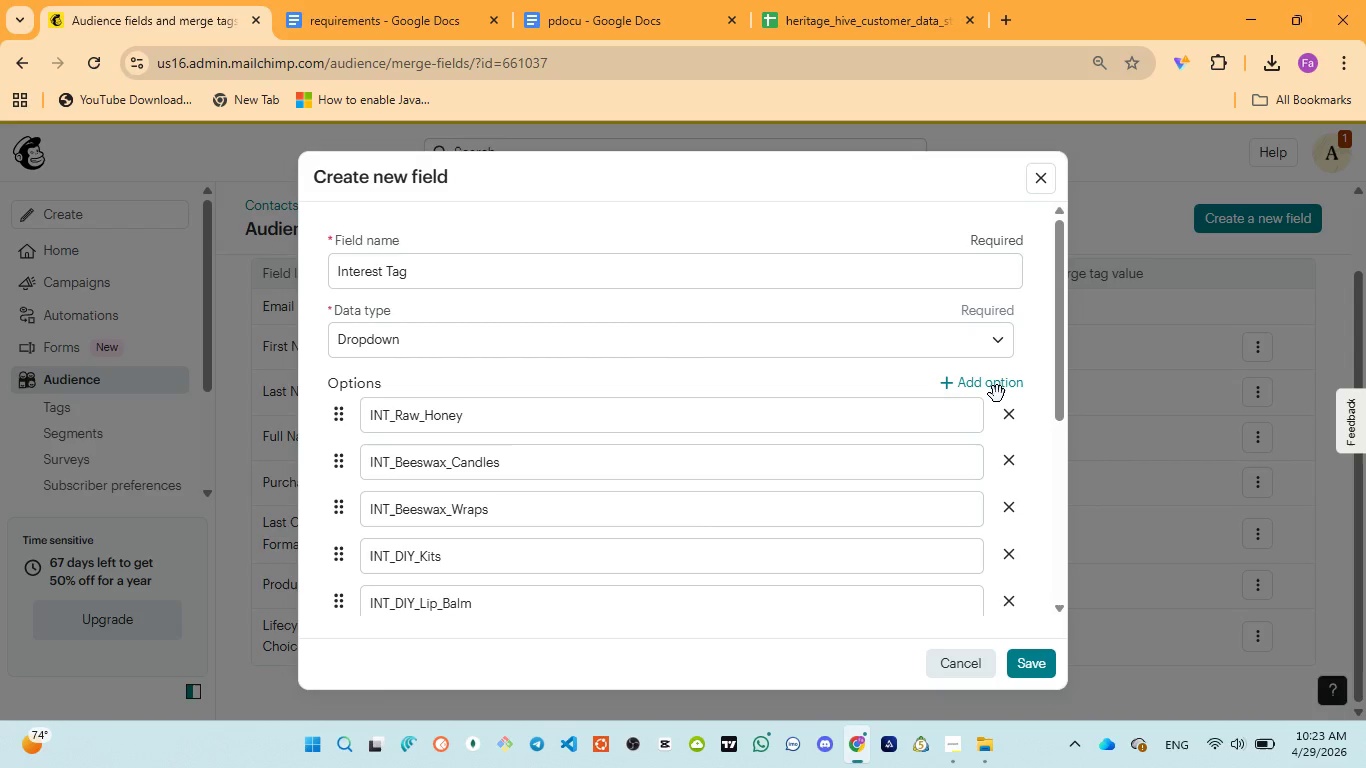 
scroll: coordinate [1030, 379], scroll_direction: down, amount: 2.0
 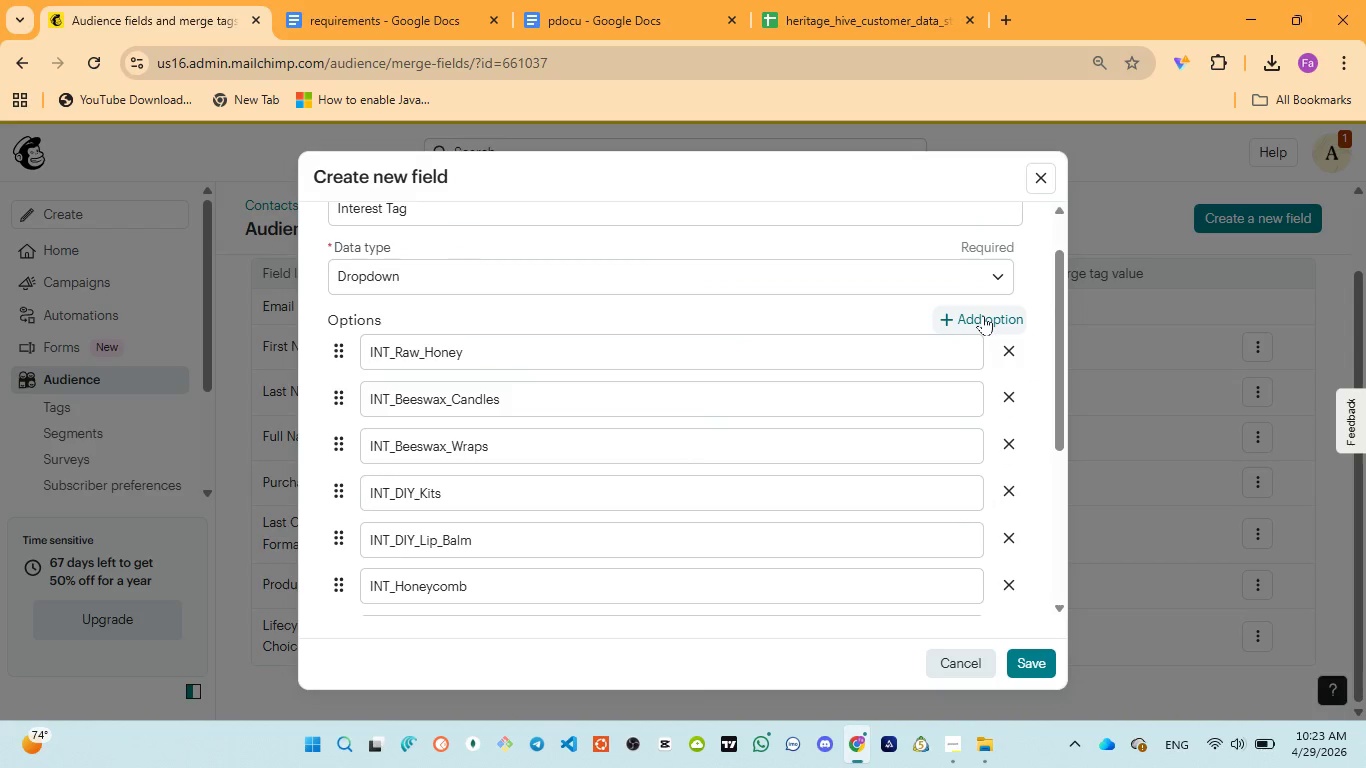 
left_click([983, 315])
 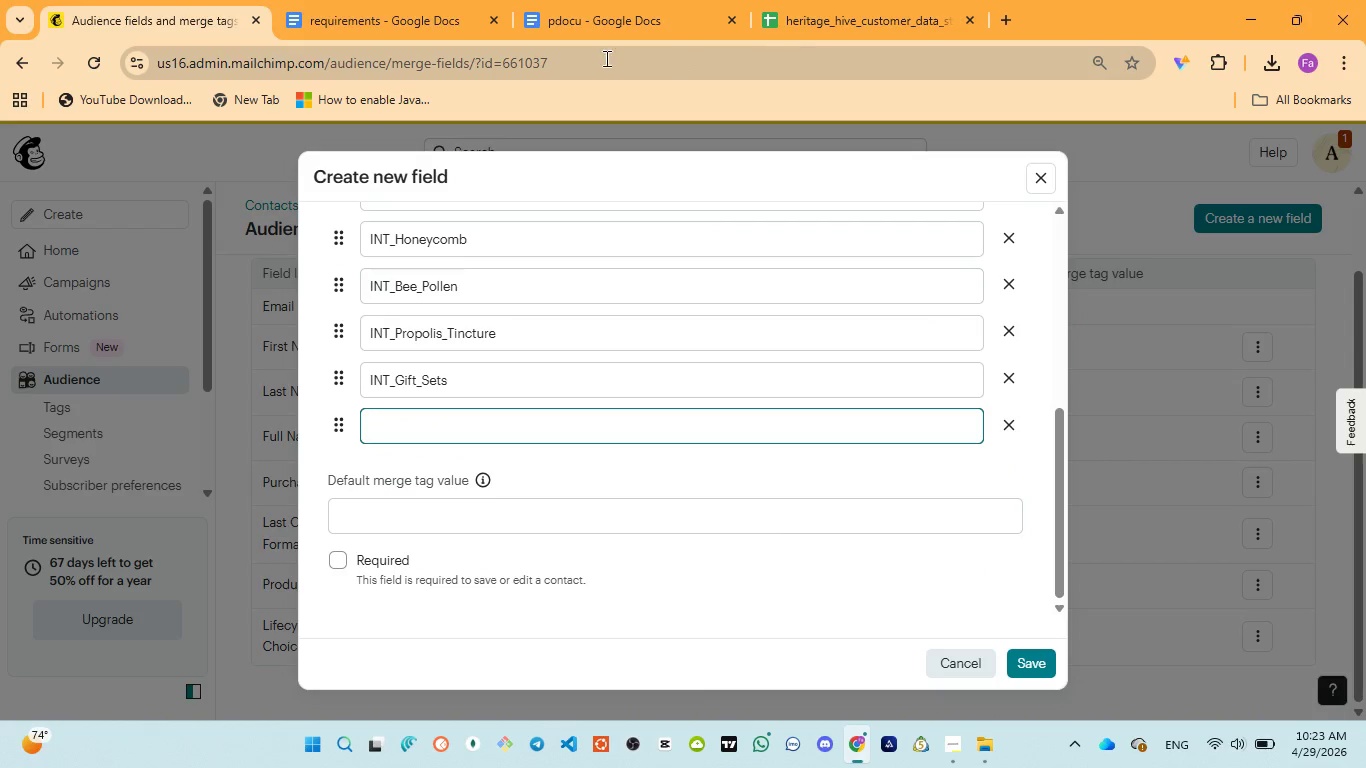 
left_click([560, 24])
 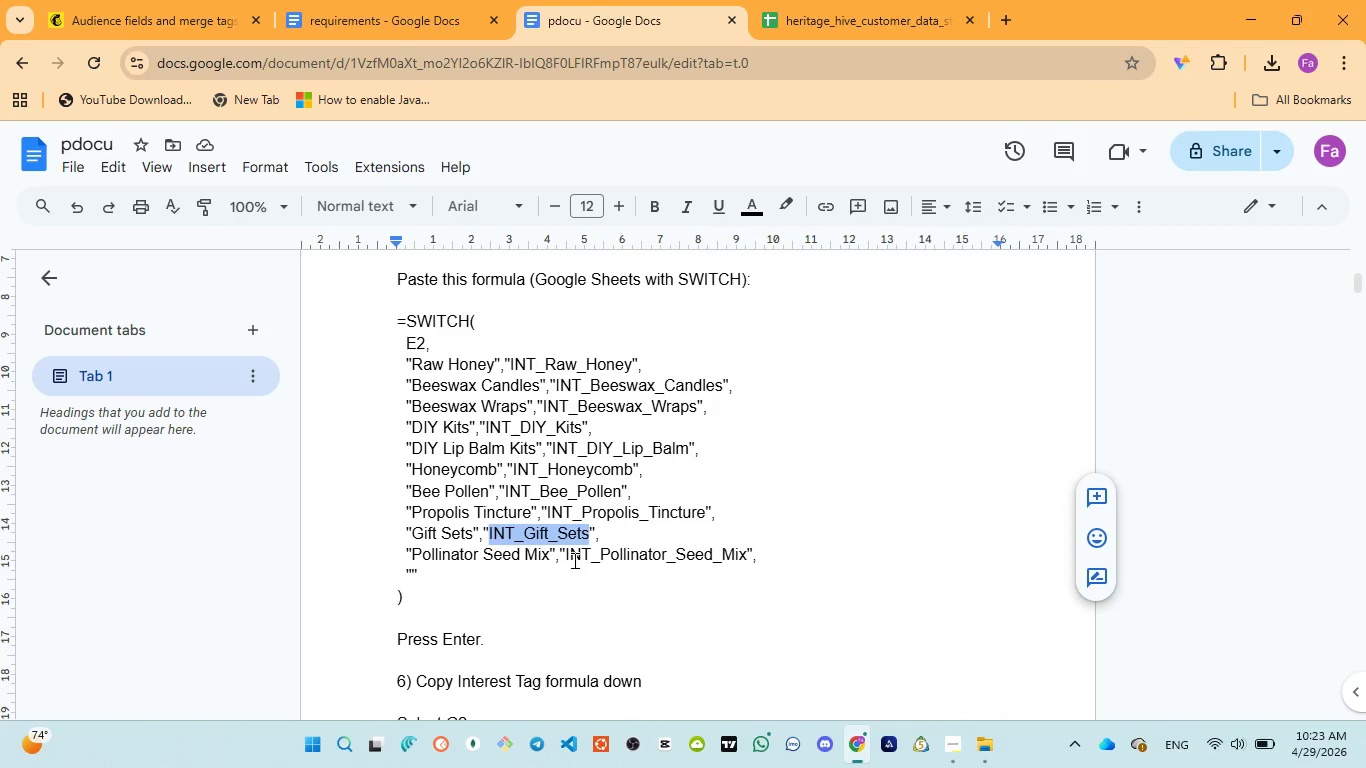 
left_click_drag(start_coordinate=[567, 551], to_coordinate=[745, 561])
 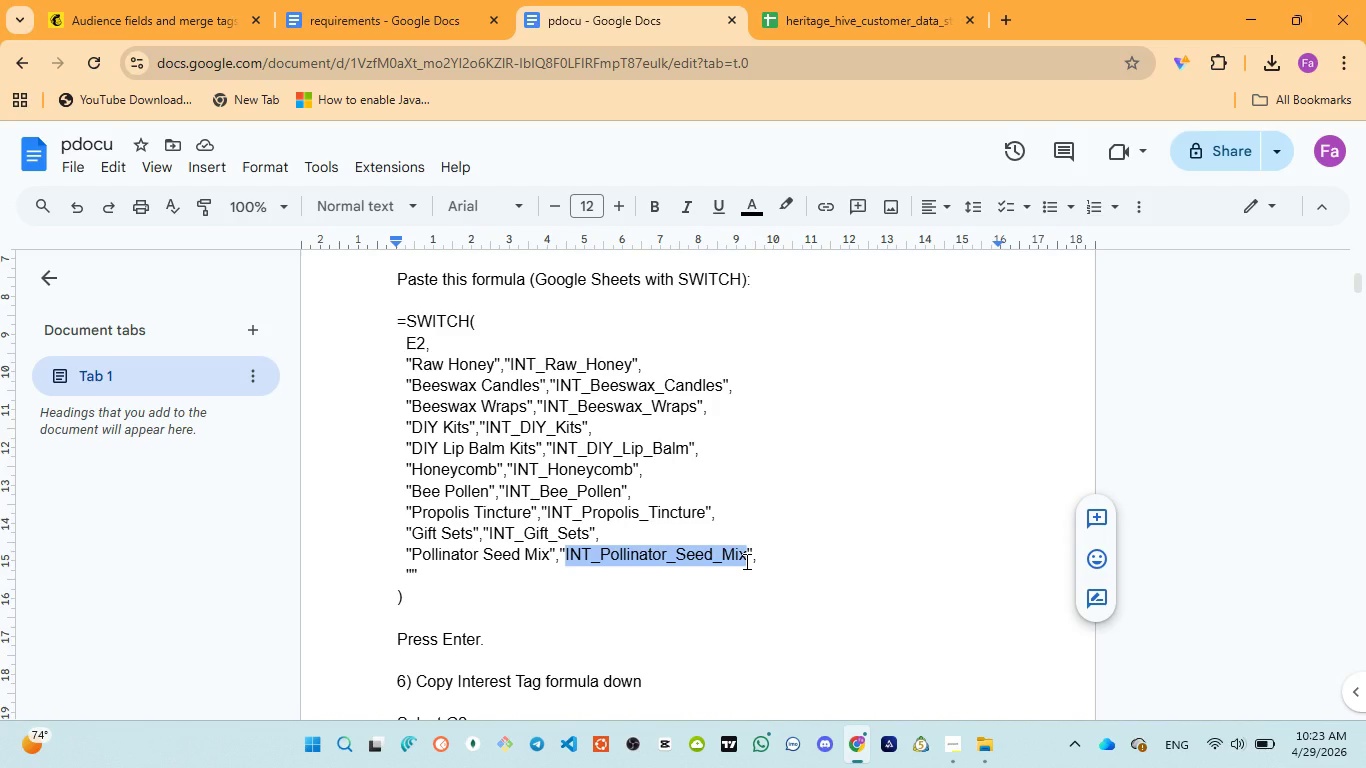 
key(Control+C)
 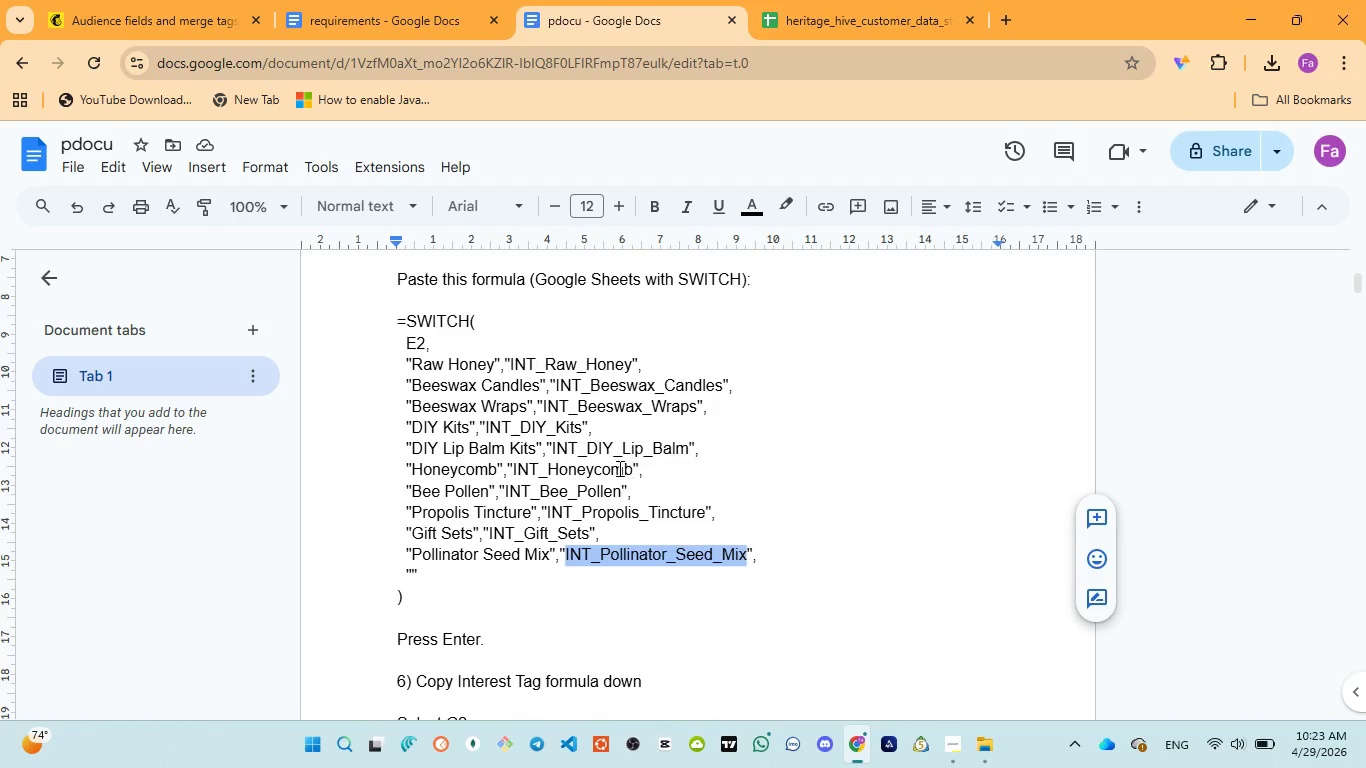 
wait(8.33)
 